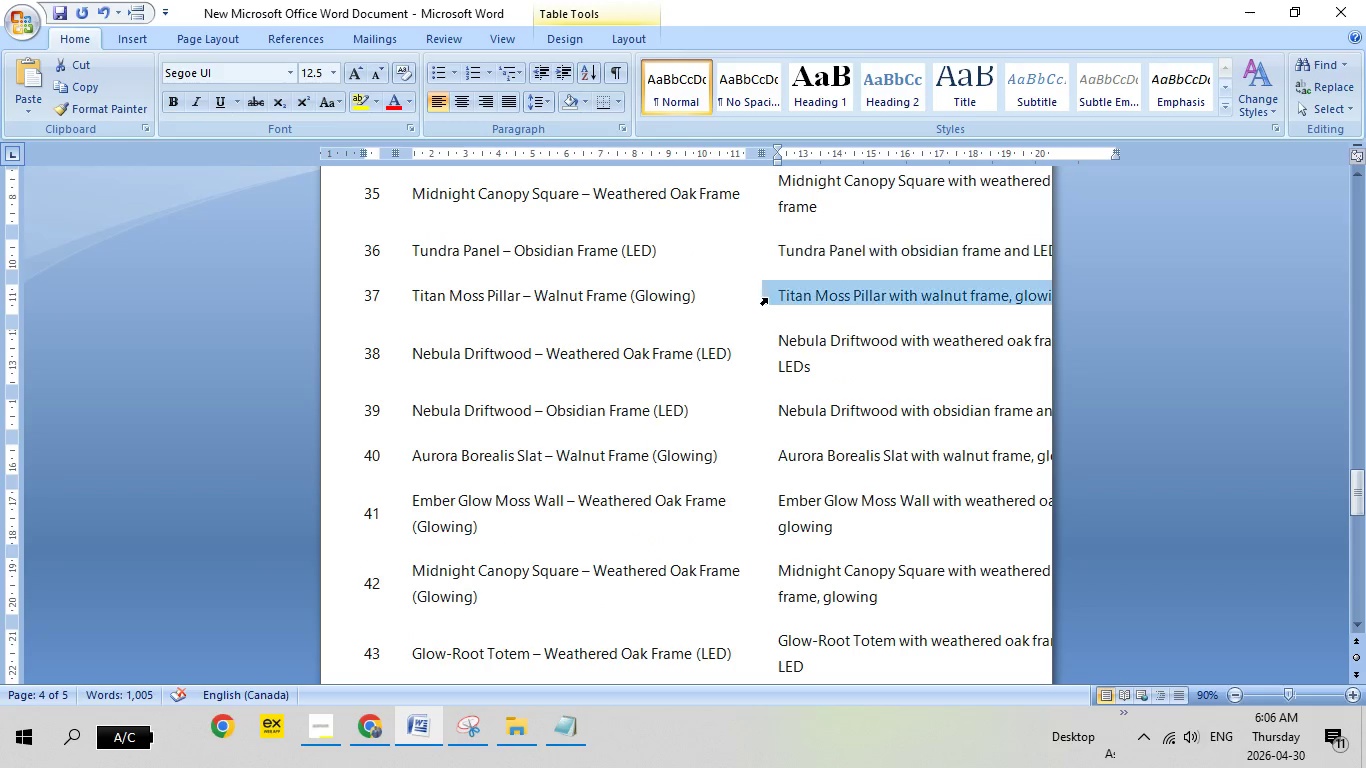 
left_click([767, 298])
 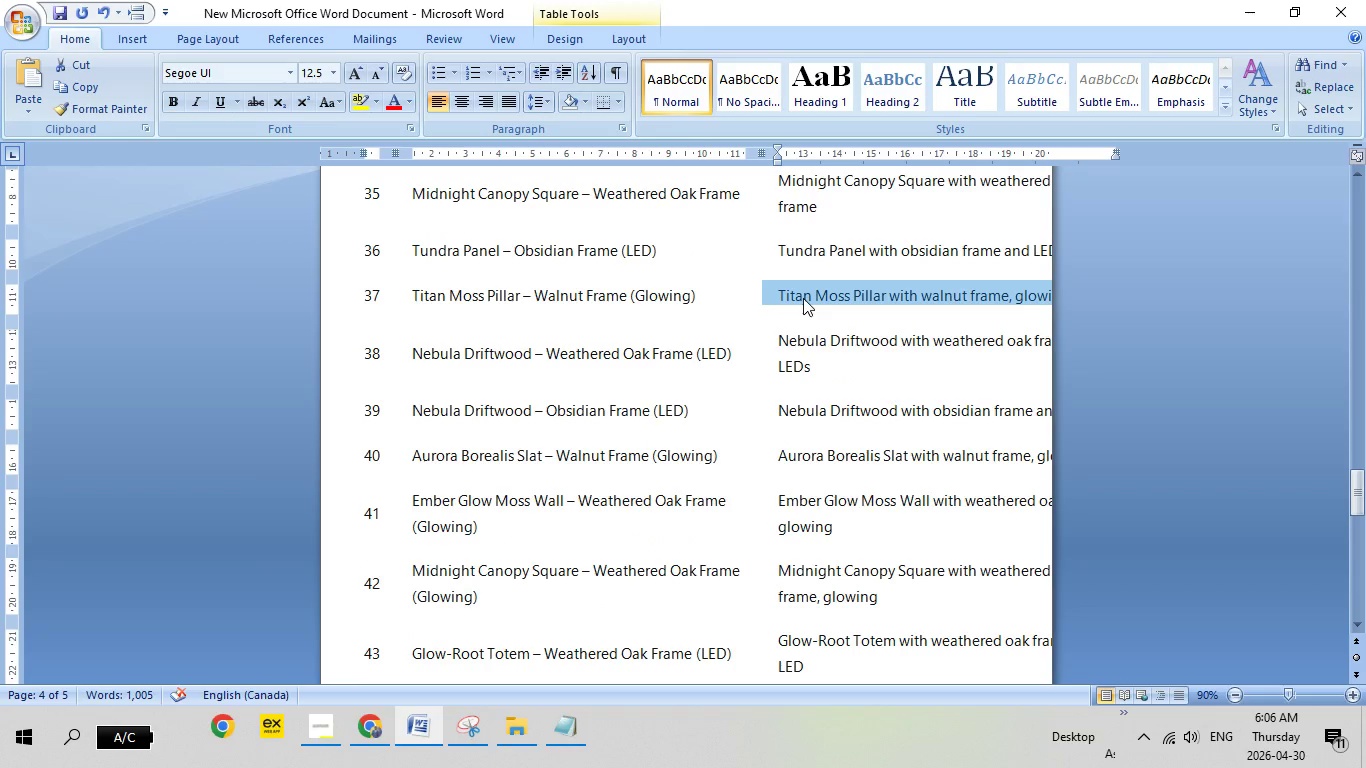 
right_click([803, 298])
 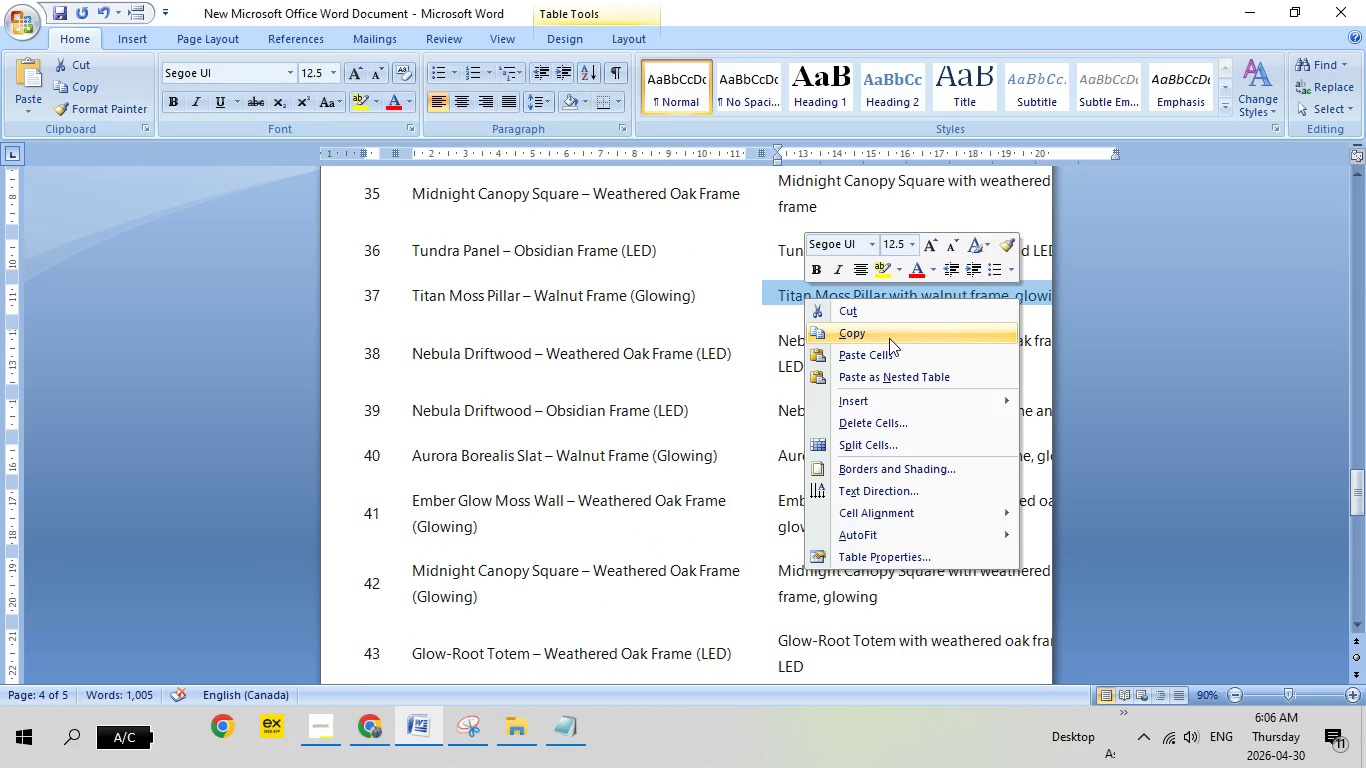 
left_click([889, 338])
 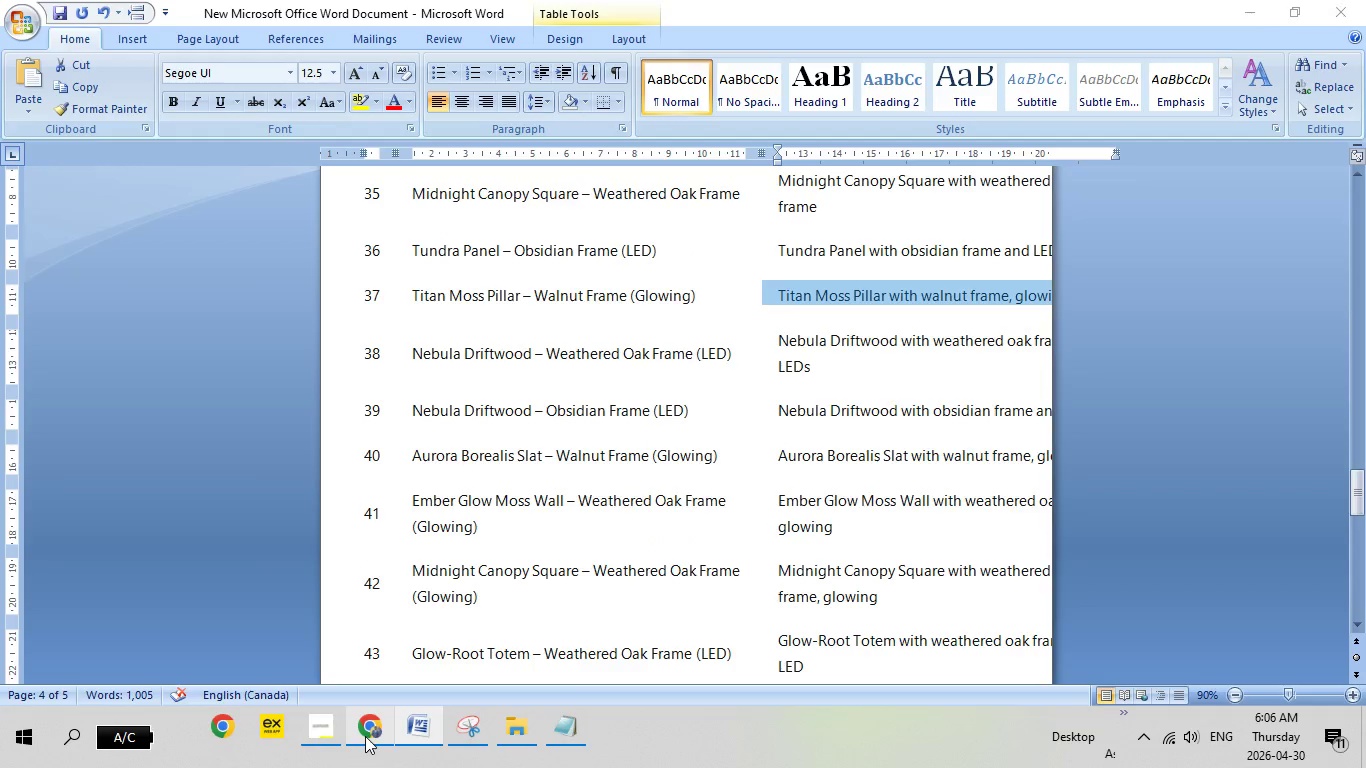 
left_click([365, 736])
 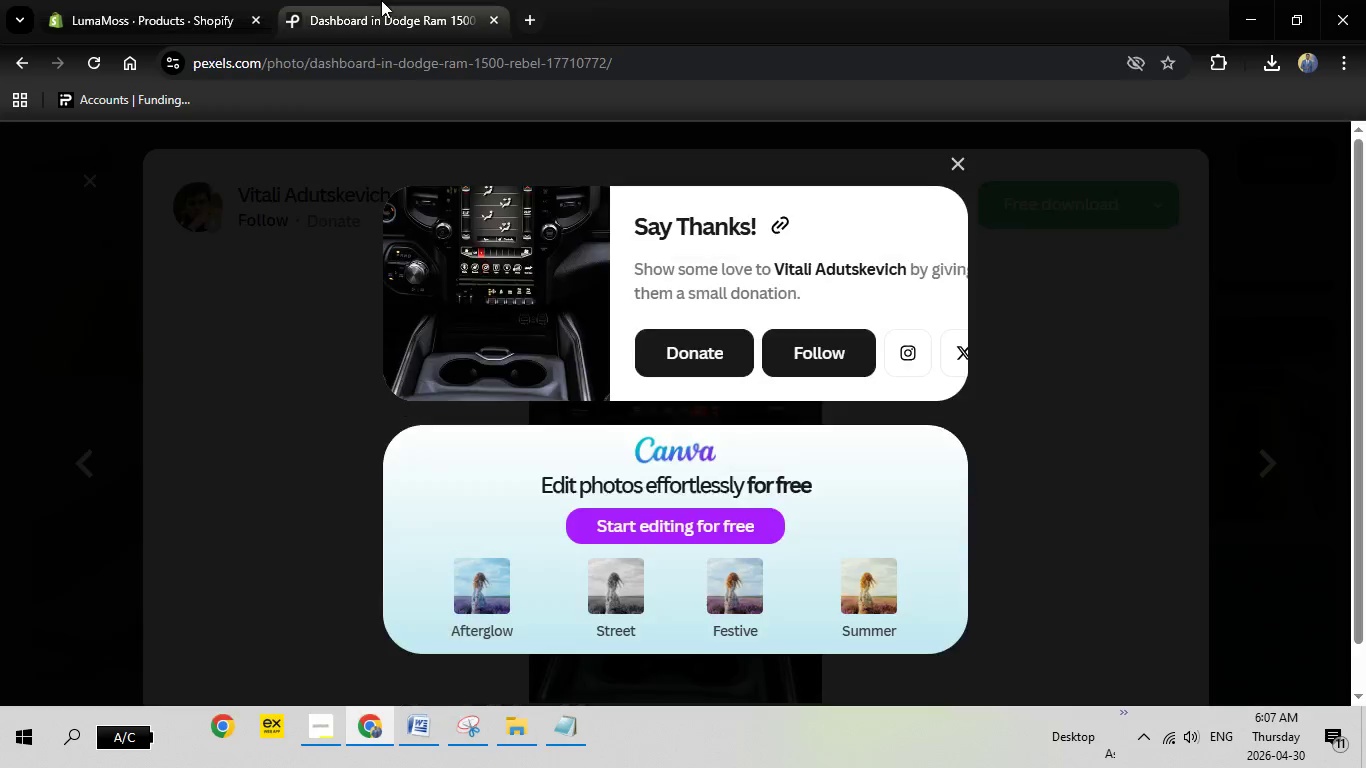 
left_click([381, 0])
 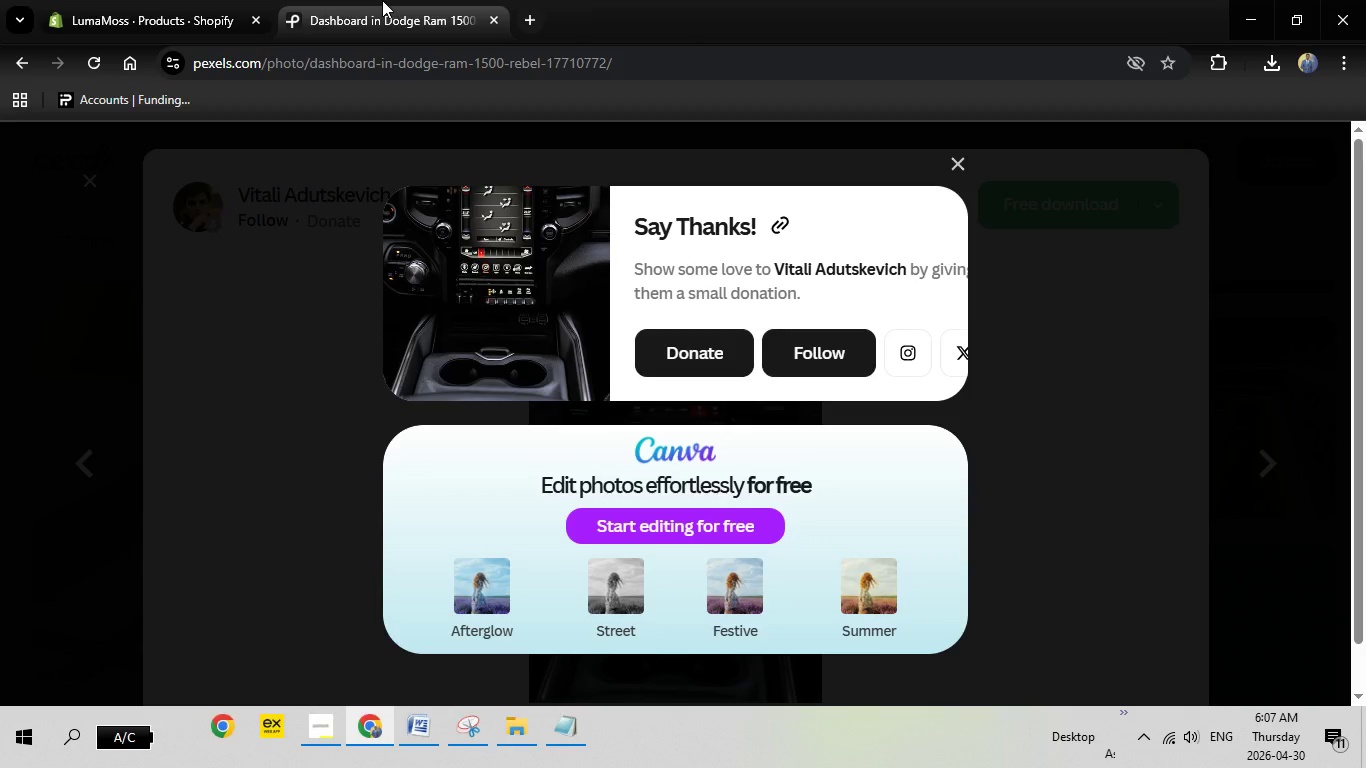 
key(Escape)
 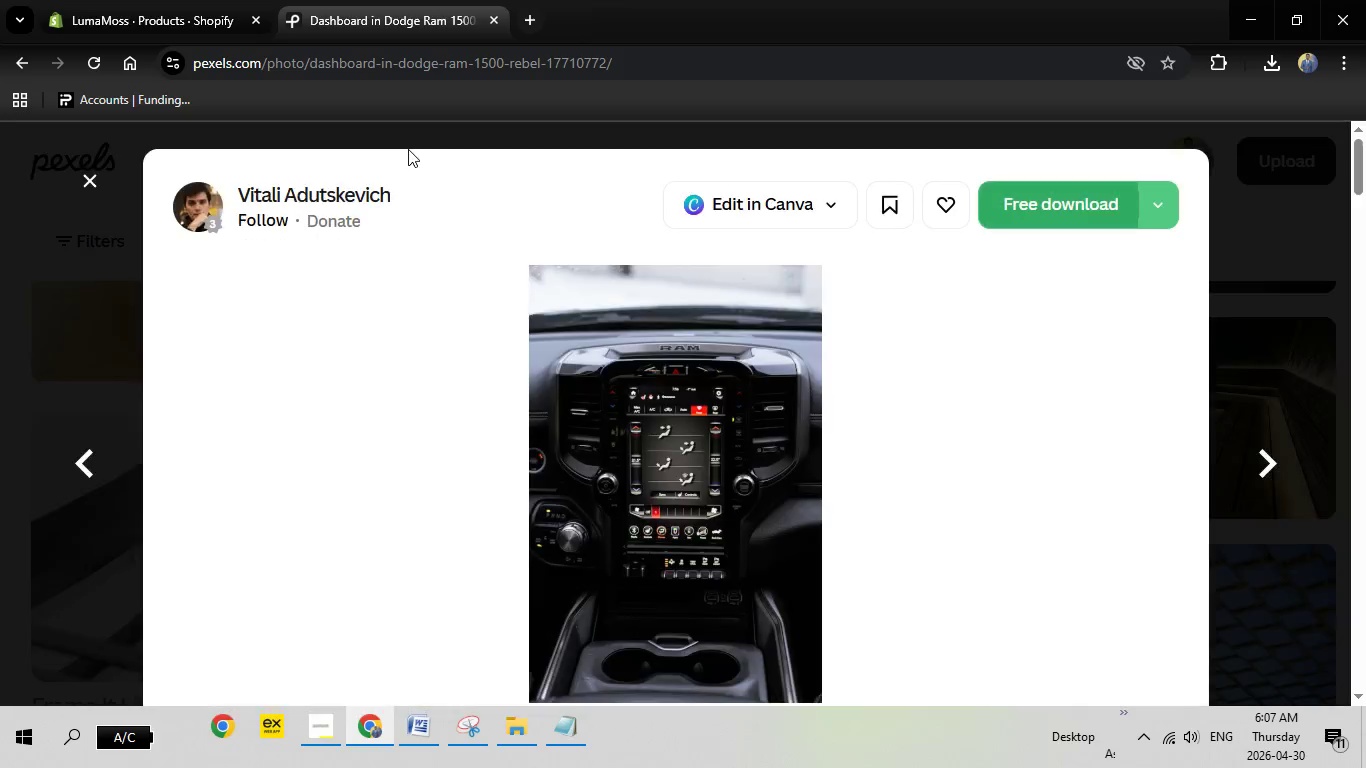 
key(Escape)
 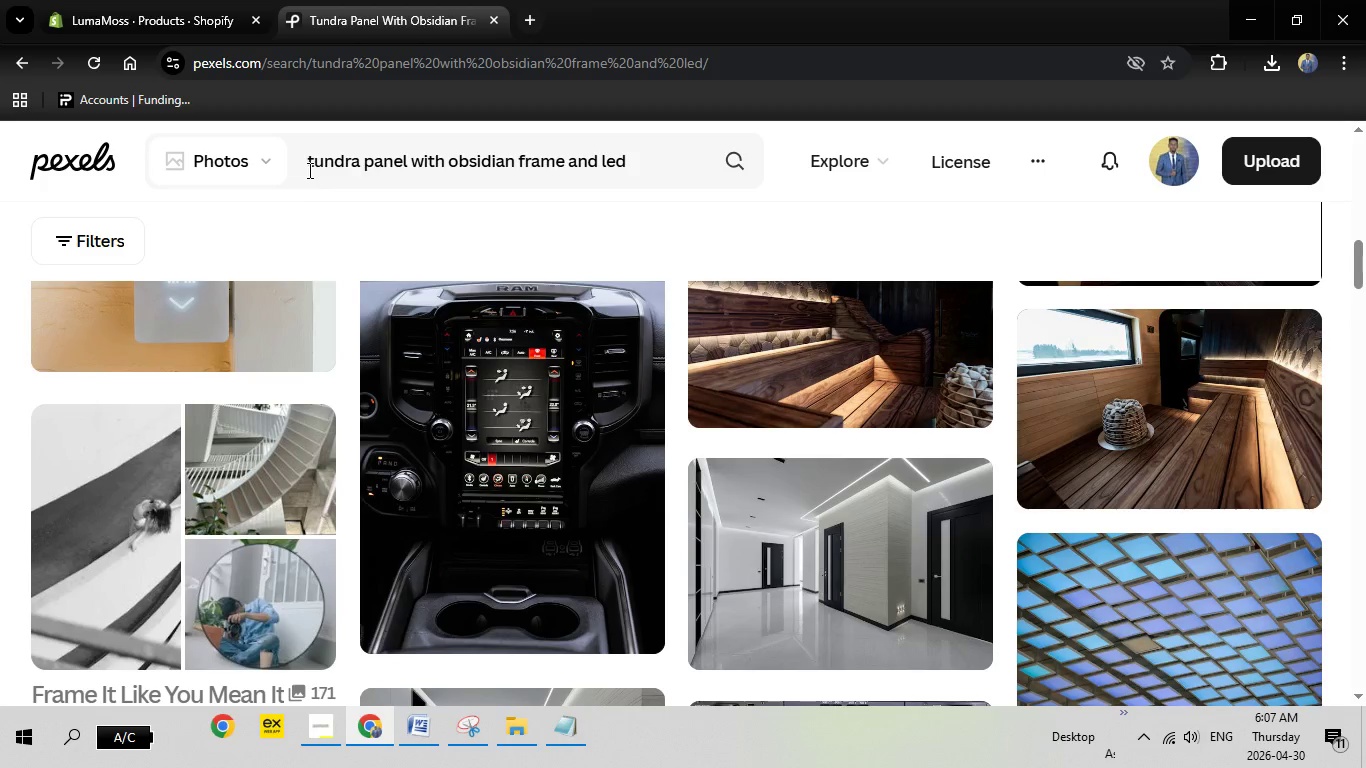 
left_click_drag(start_coordinate=[308, 169], to_coordinate=[664, 172])
 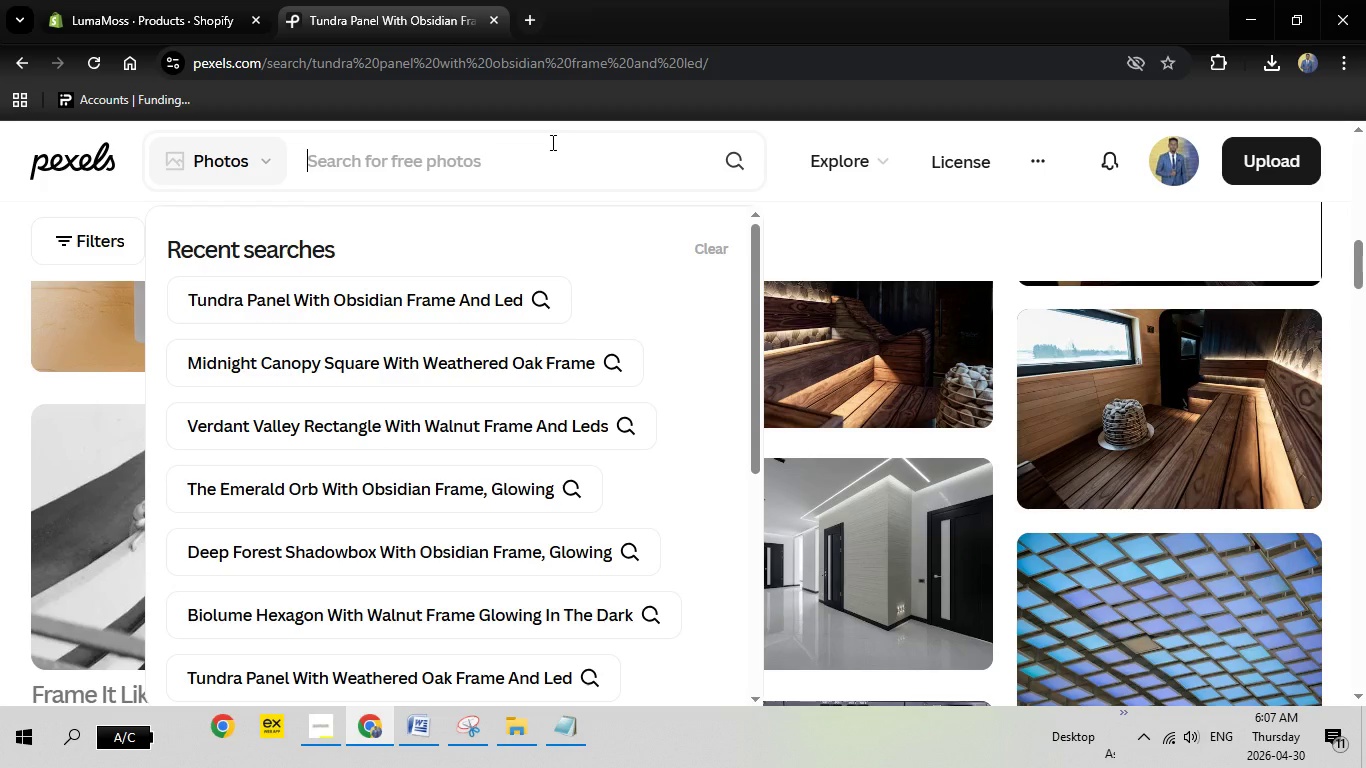 
key(Backspace)
 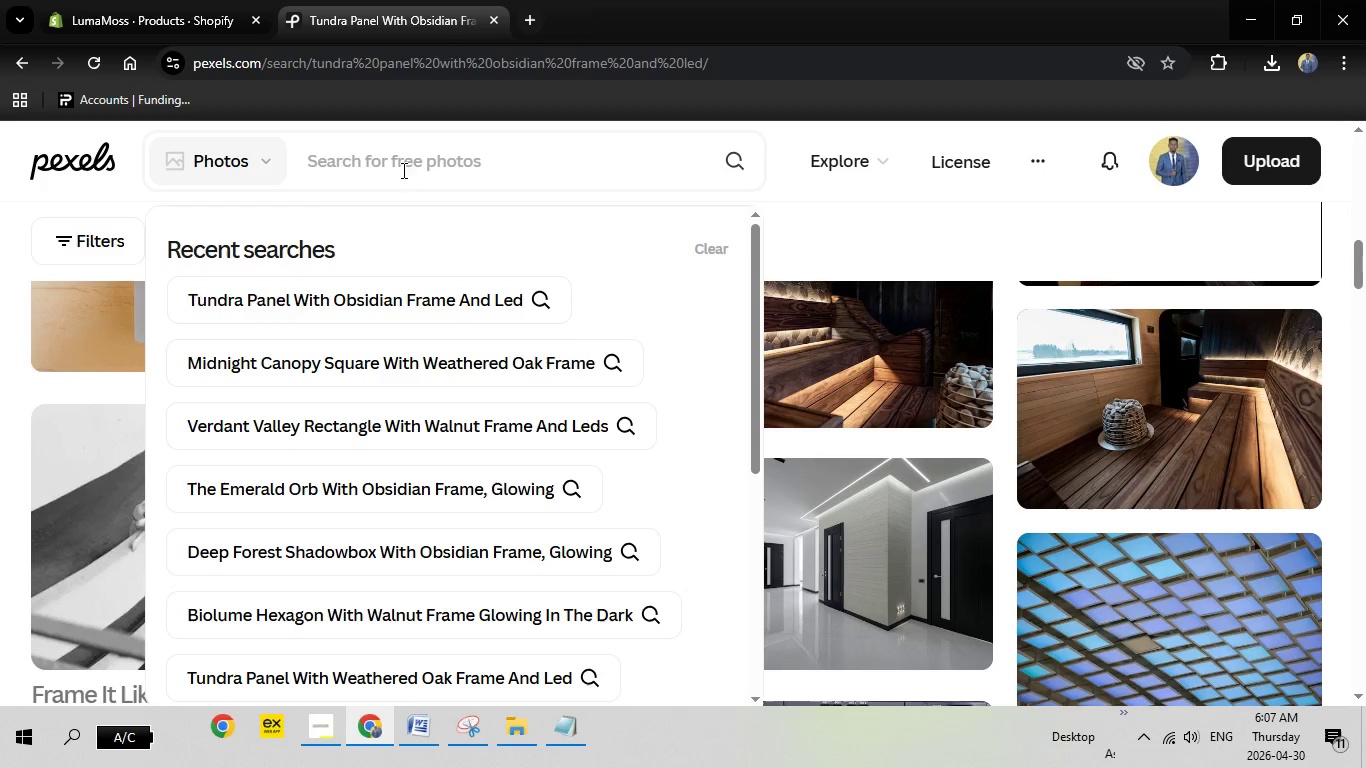 
right_click([361, 160])
 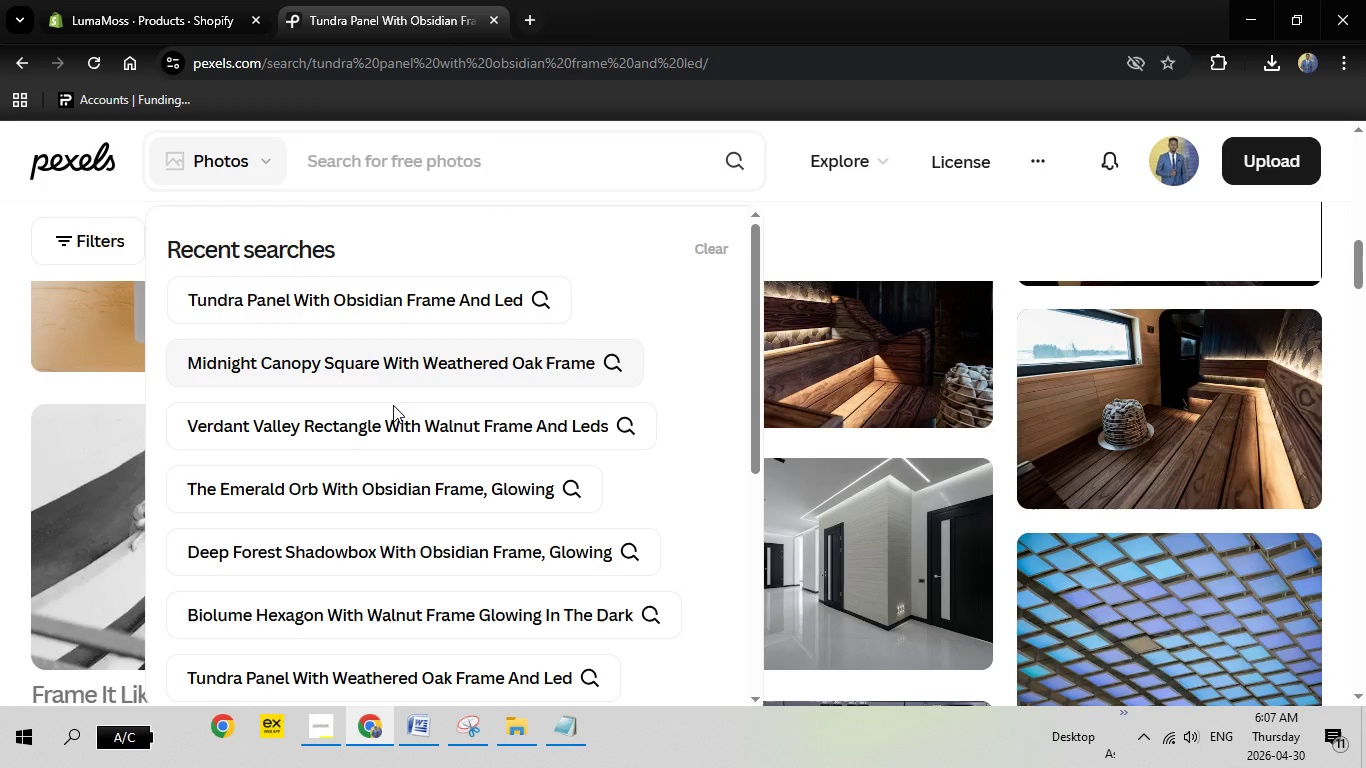 
left_click([393, 405])
 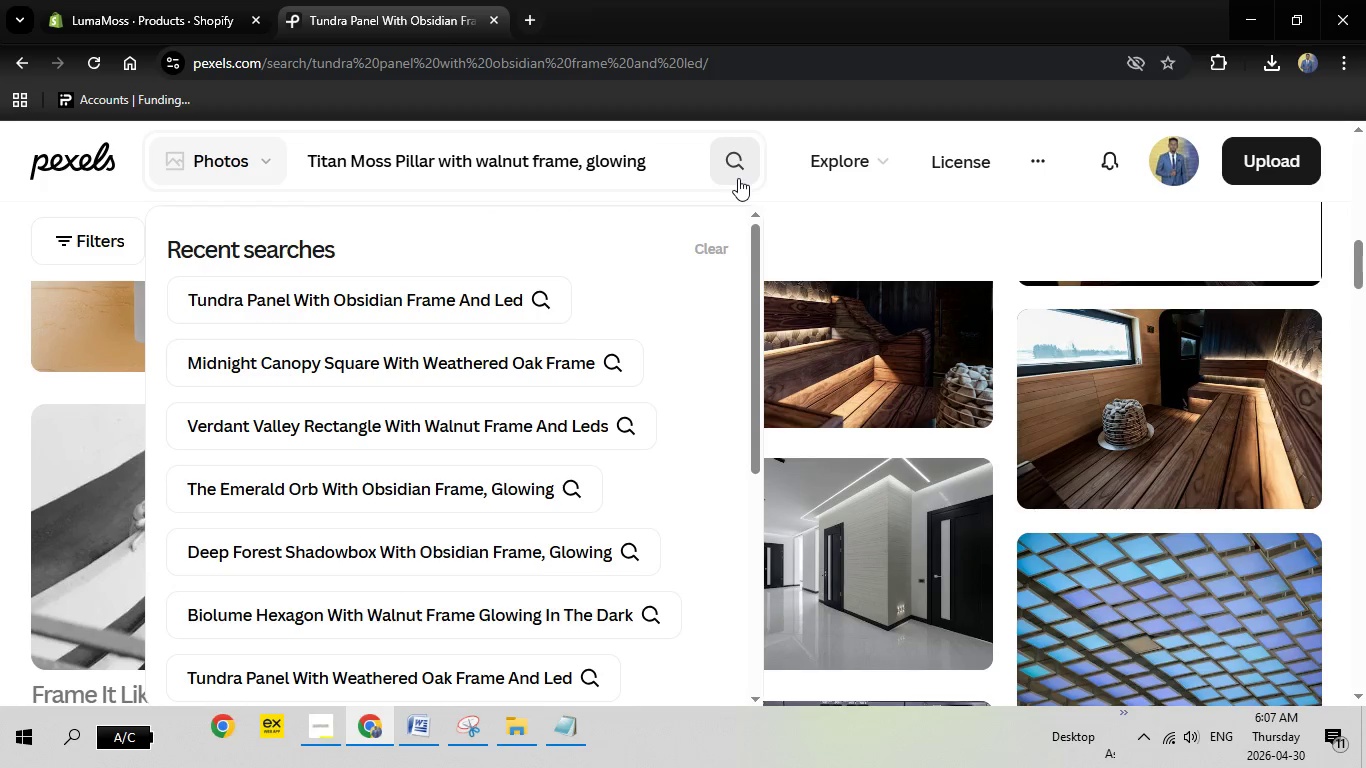 
left_click([738, 178])
 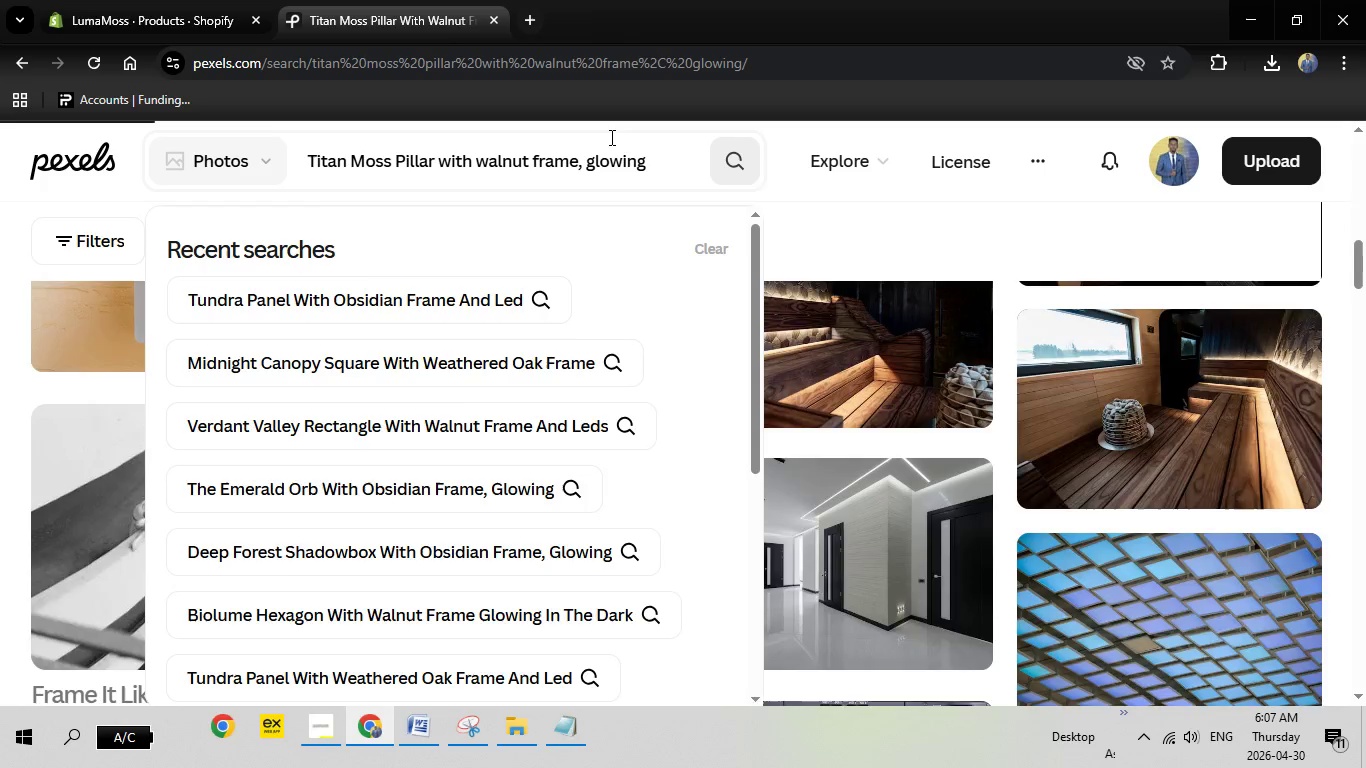 
wait(7.23)
 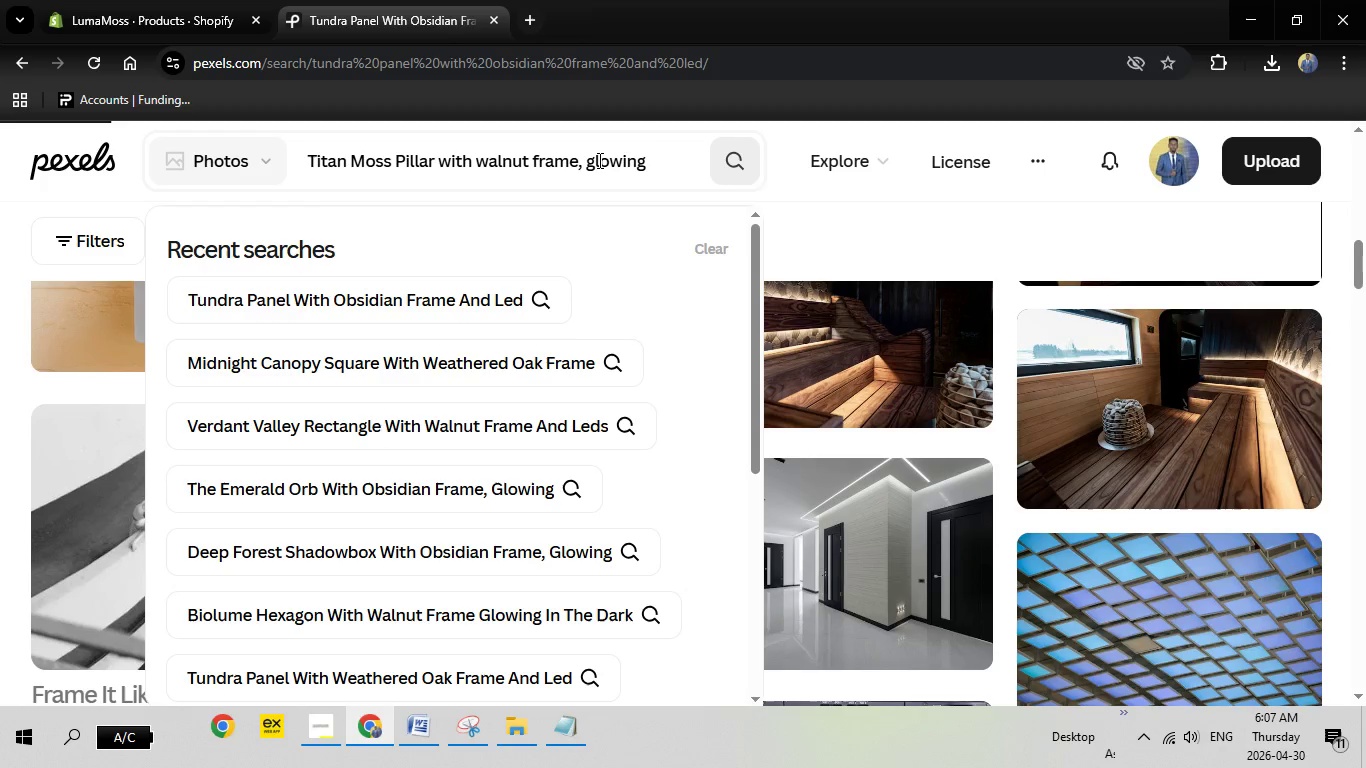 
left_click([767, 0])
 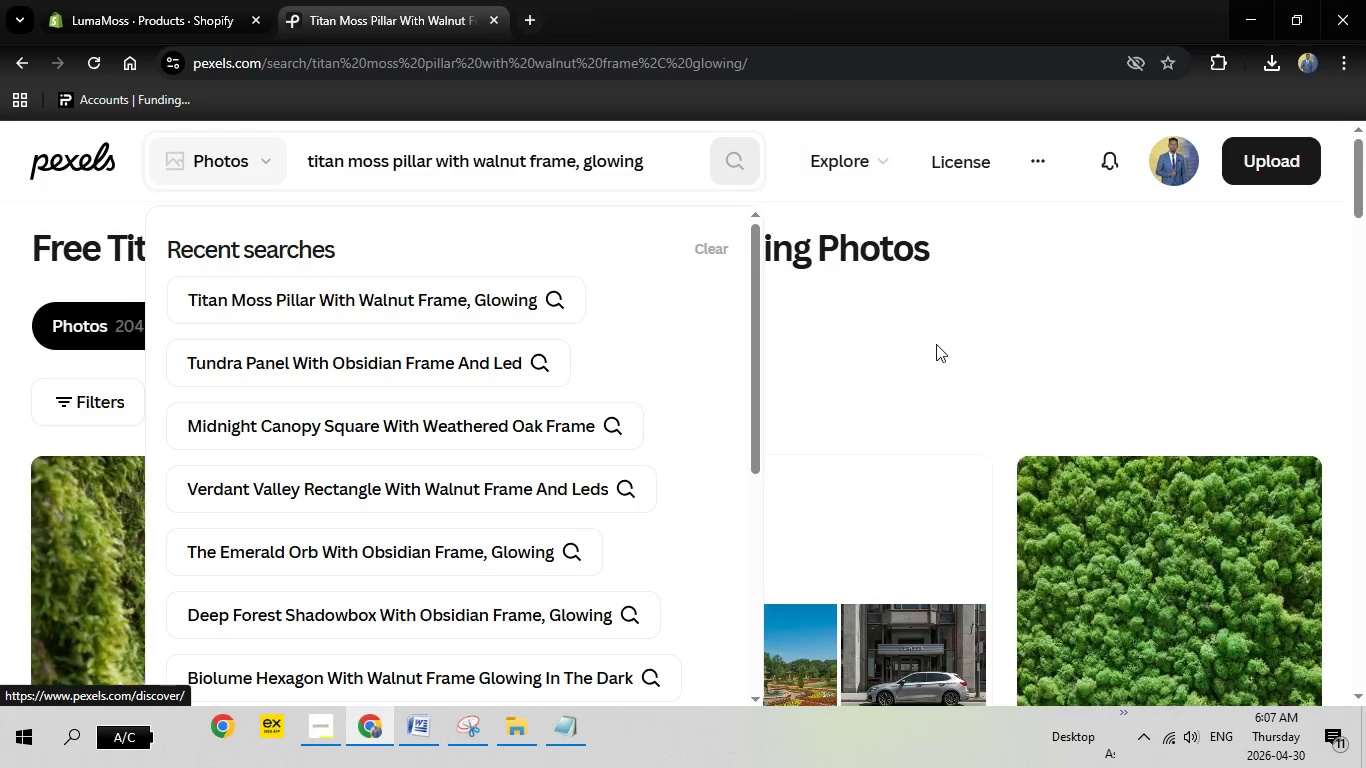 
left_click([936, 344])
 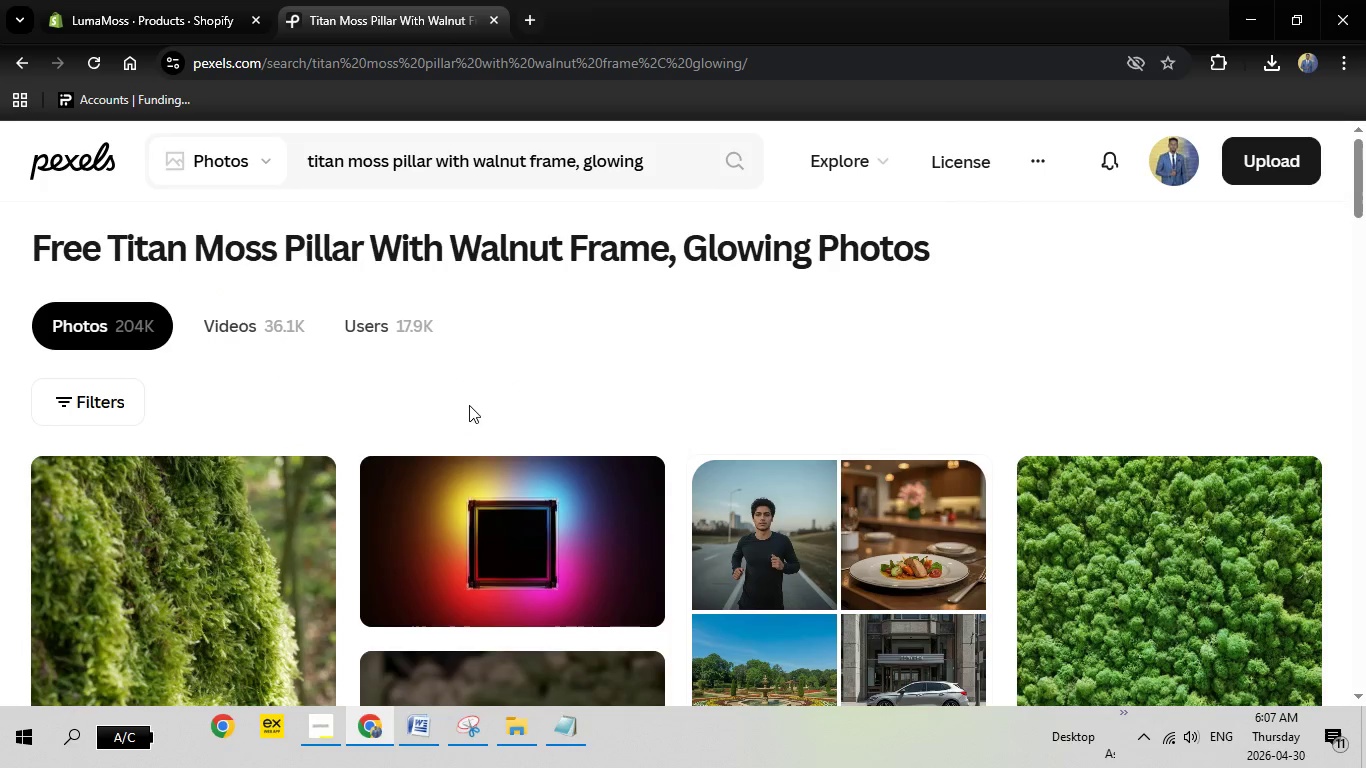 
scroll: coordinate [834, 532], scroll_direction: down, amount: 3.0
 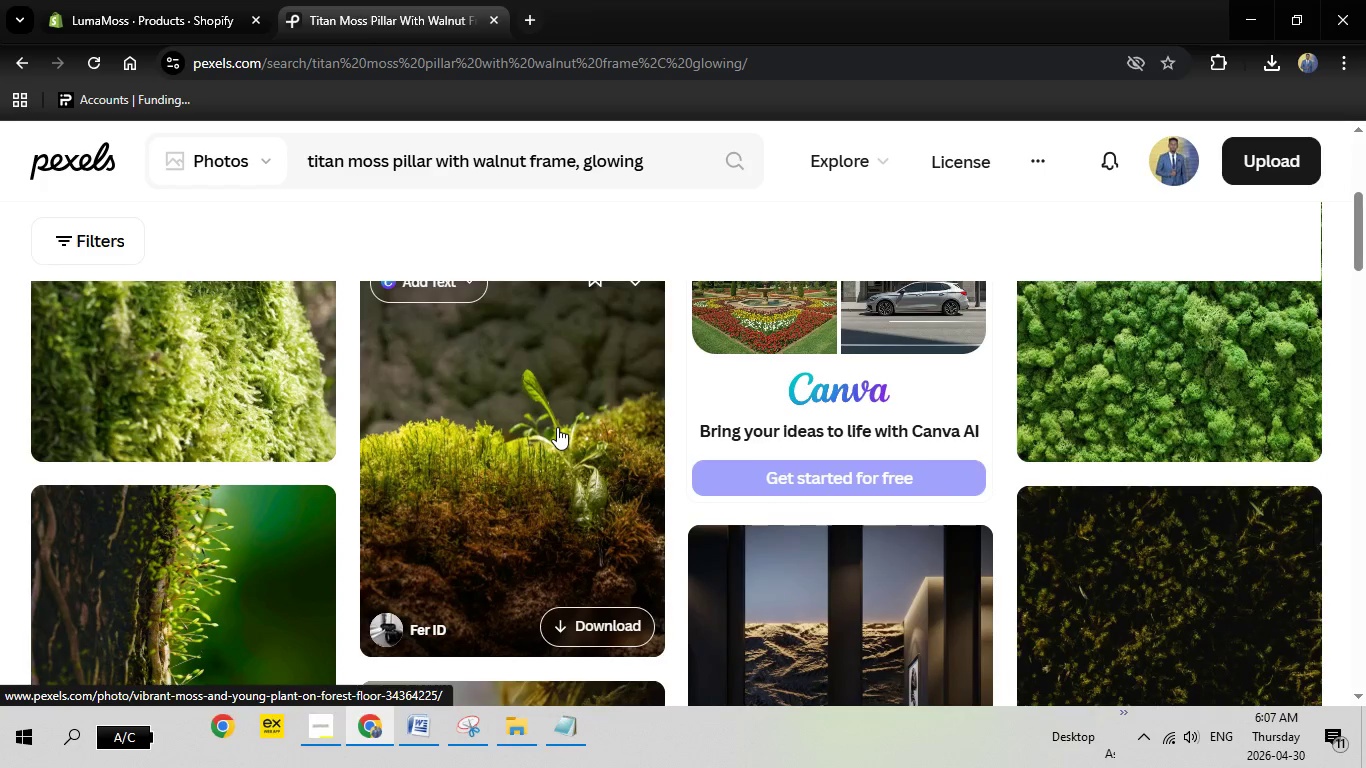 
left_click([556, 427])
 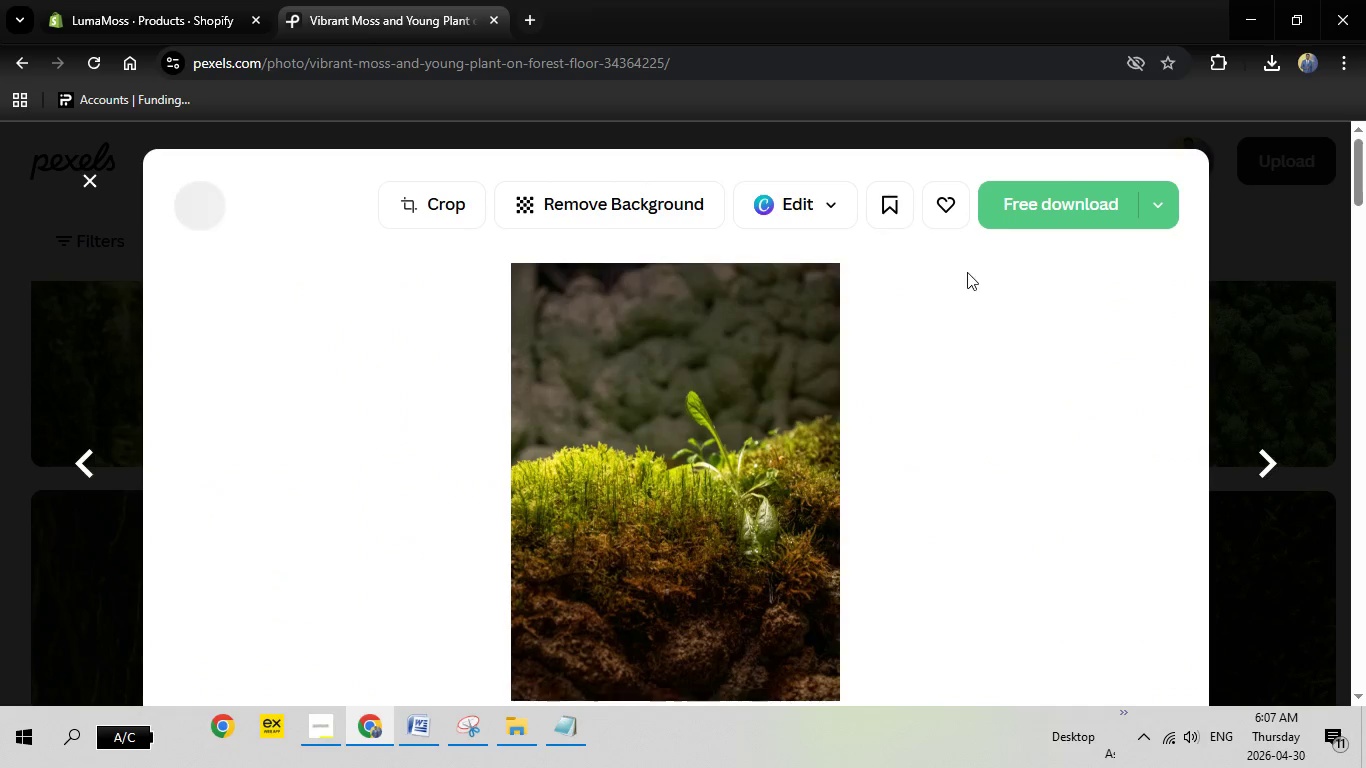 
left_click([1078, 207])
 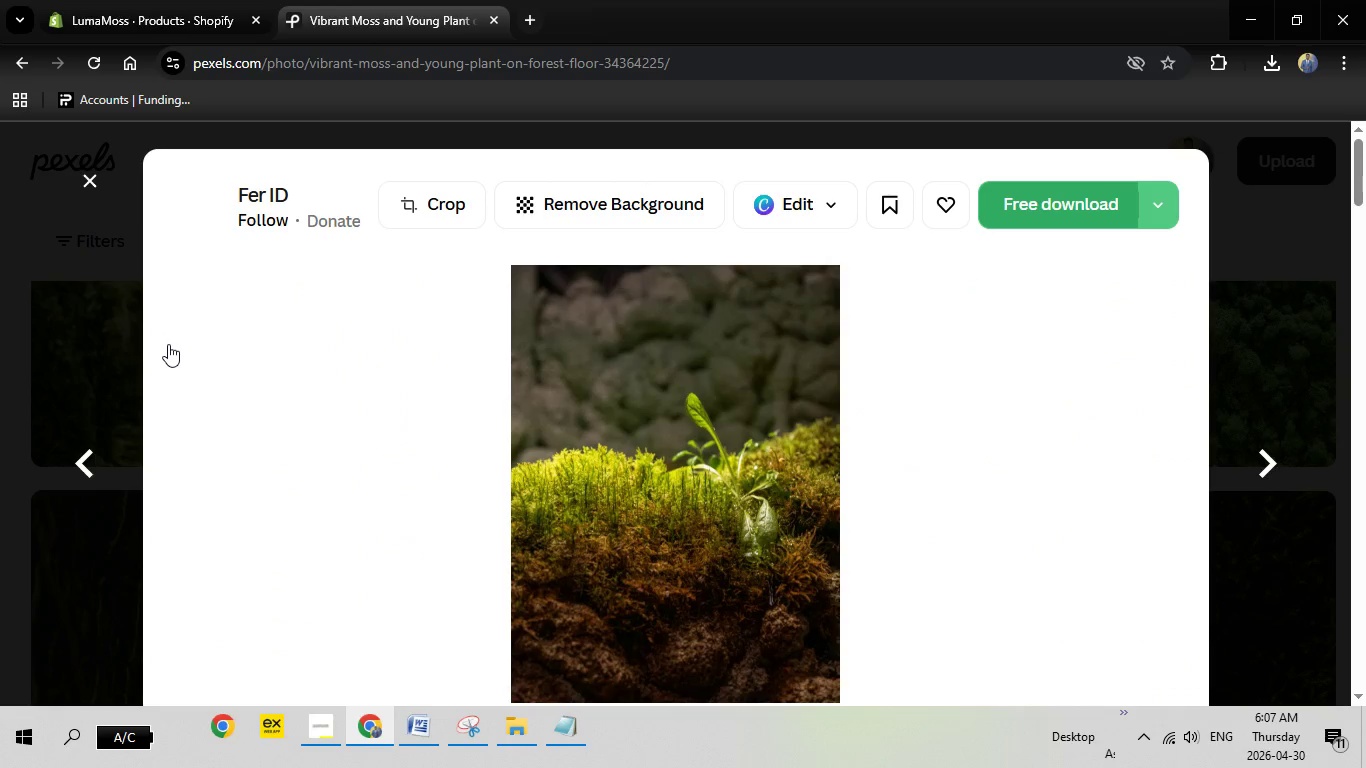 
mouse_move([204, 375])
 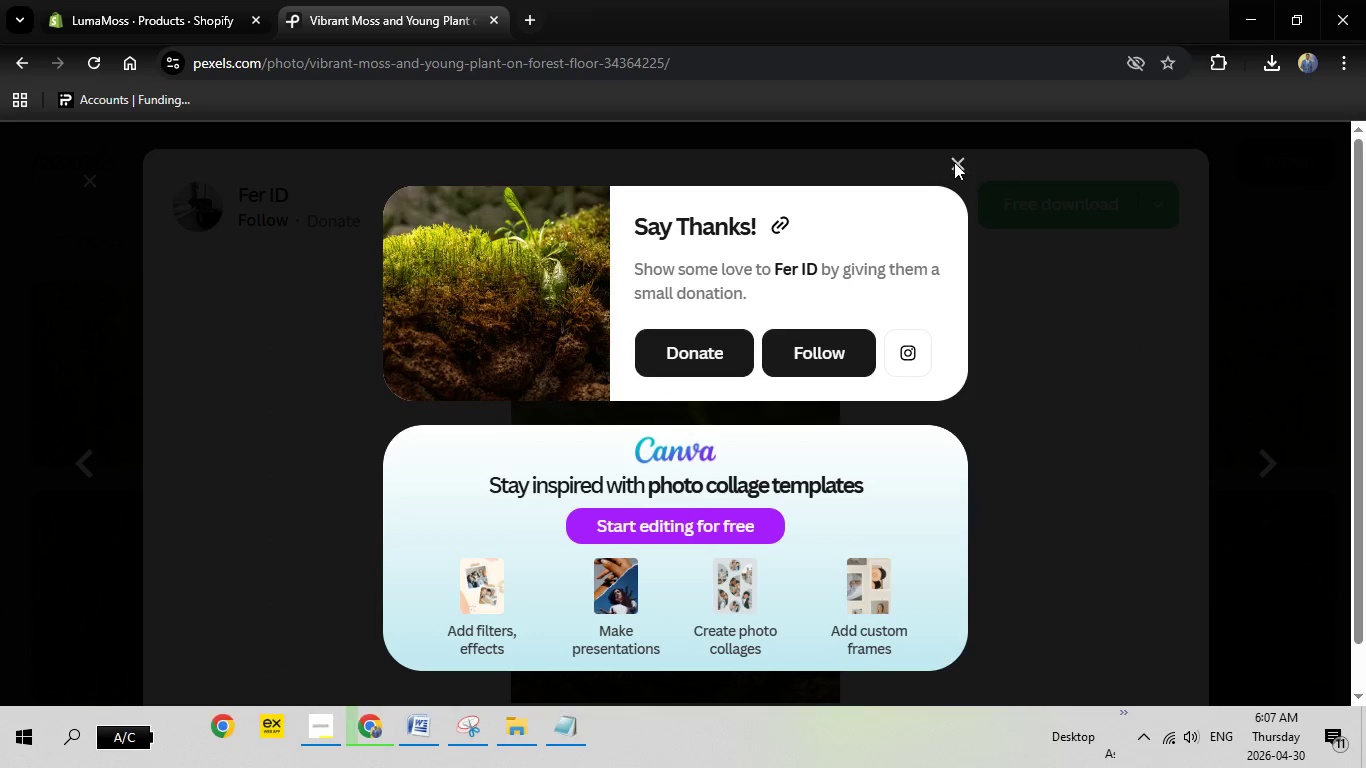 
left_click([954, 167])
 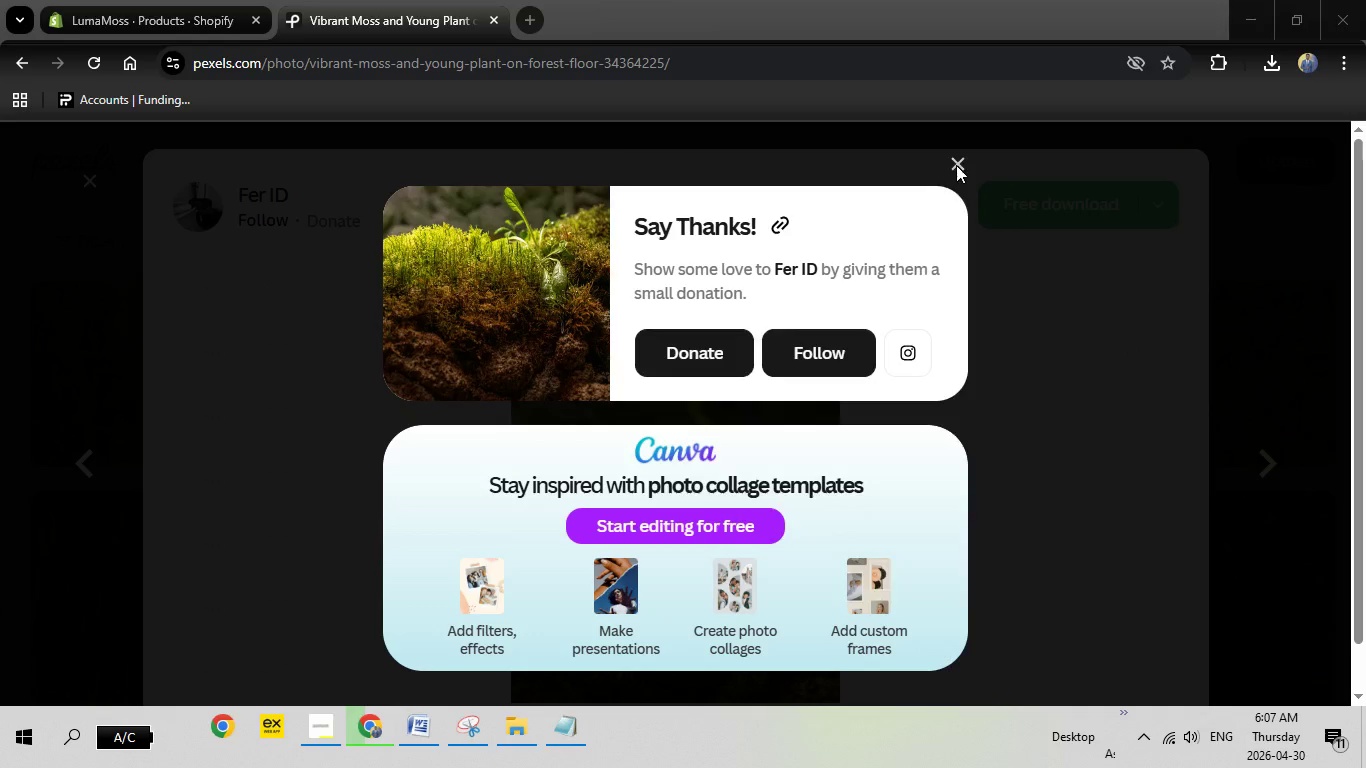 
left_click([958, 164])
 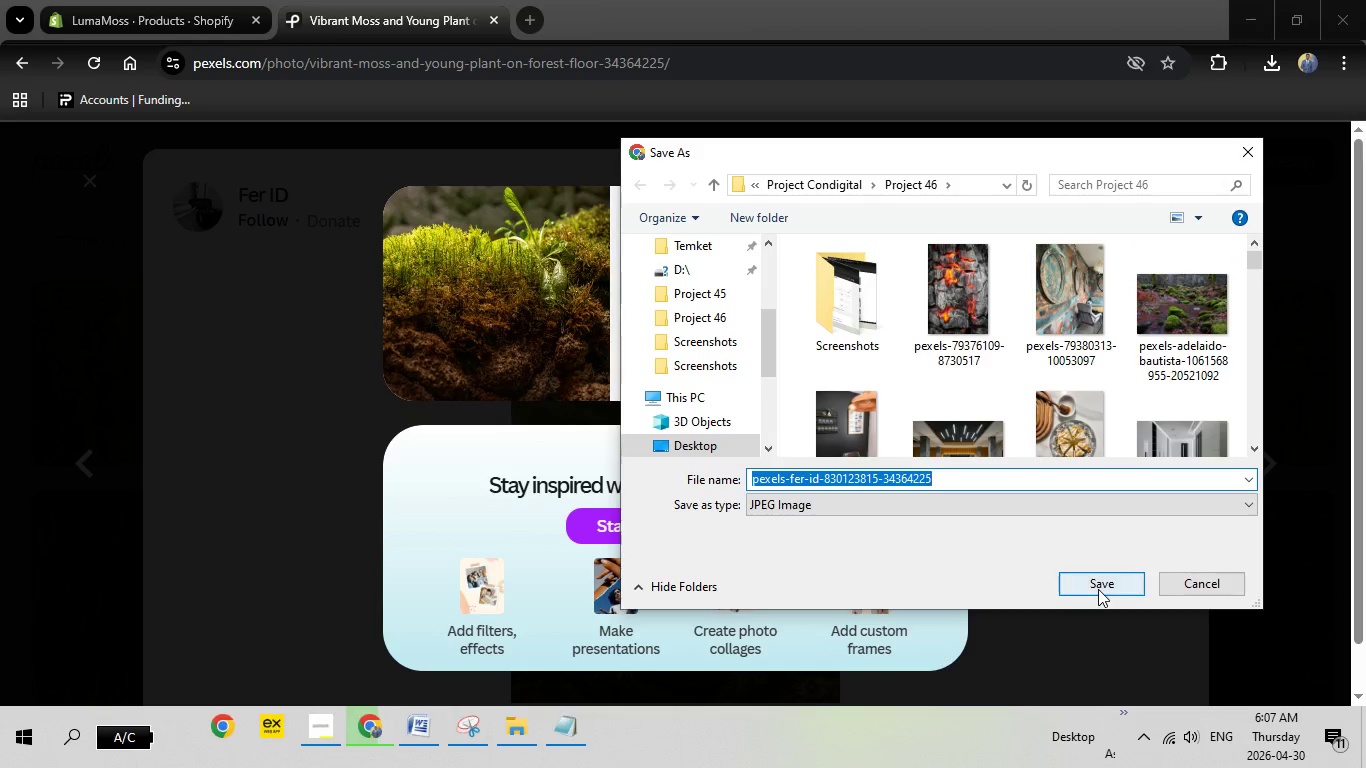 
left_click([1098, 589])
 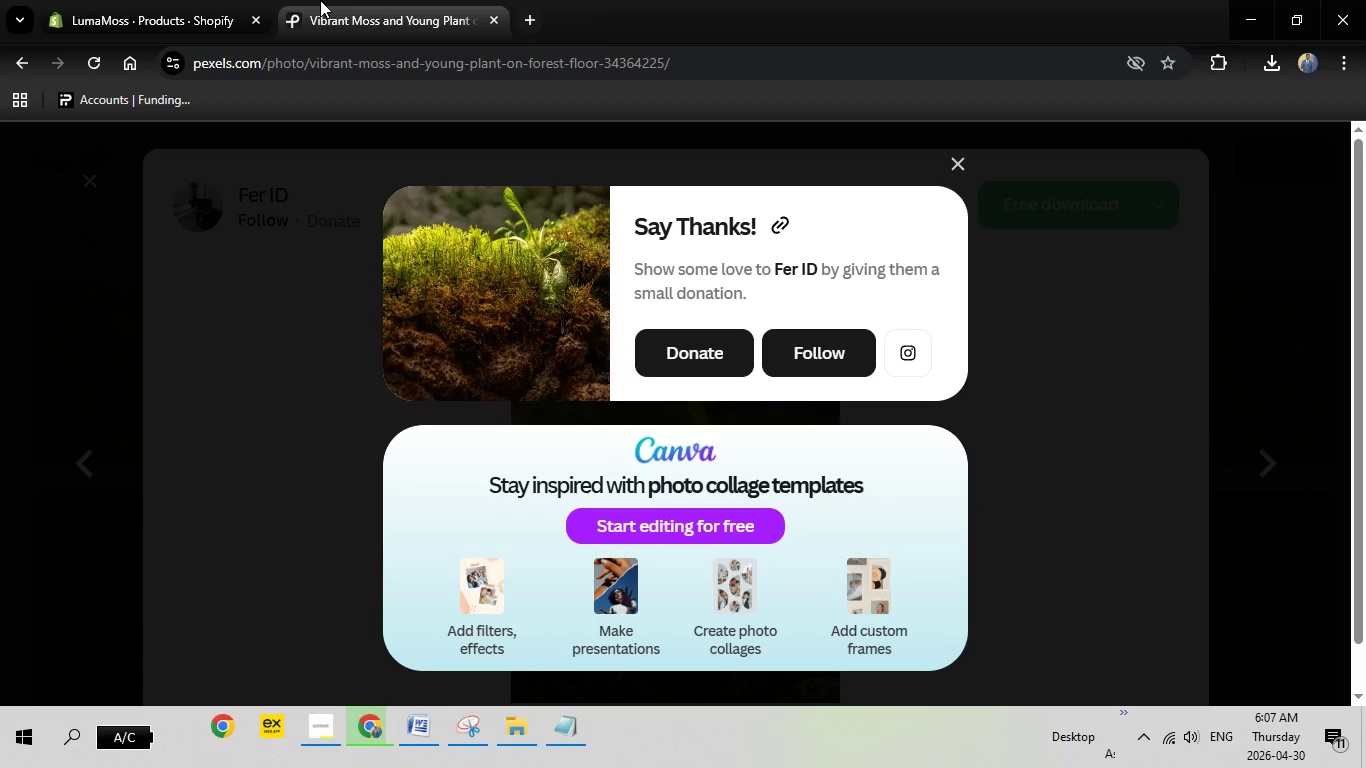 
left_click([320, 0])
 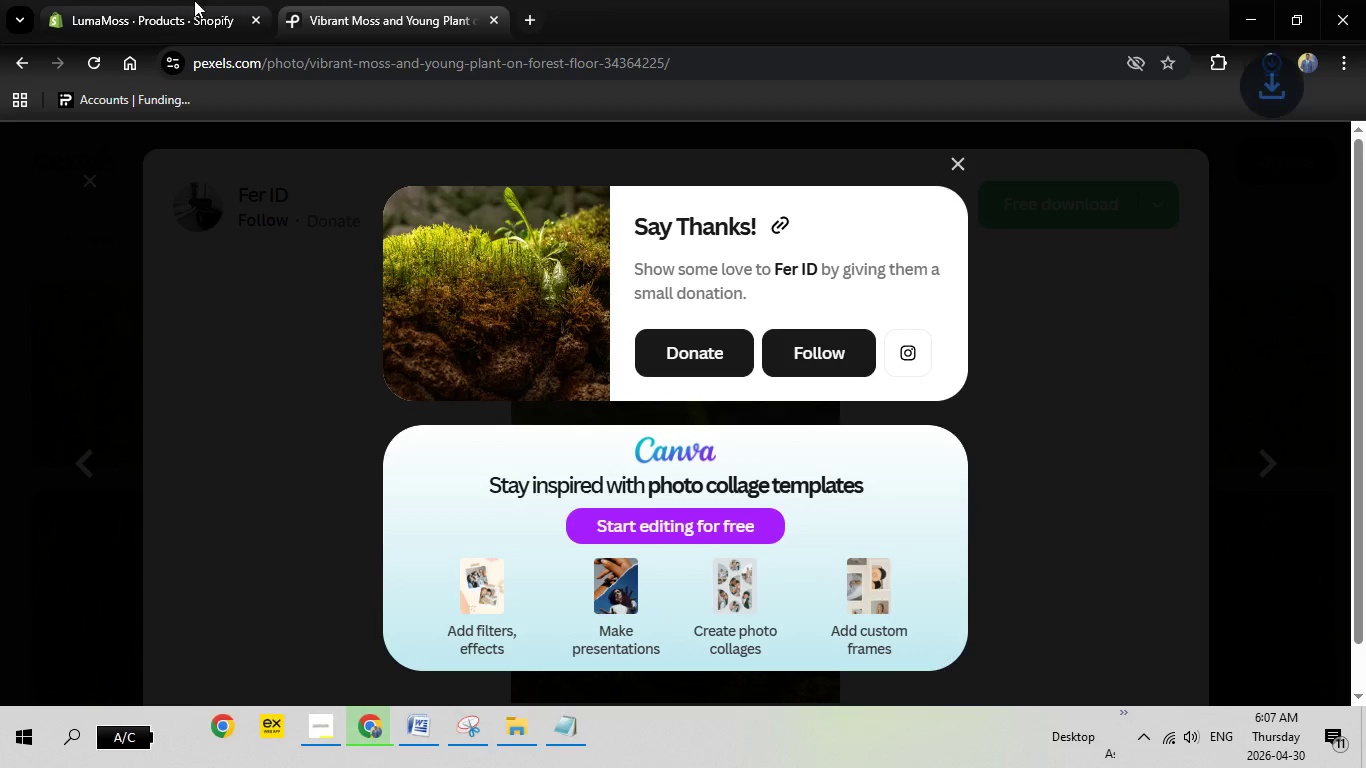 
left_click([194, 0])
 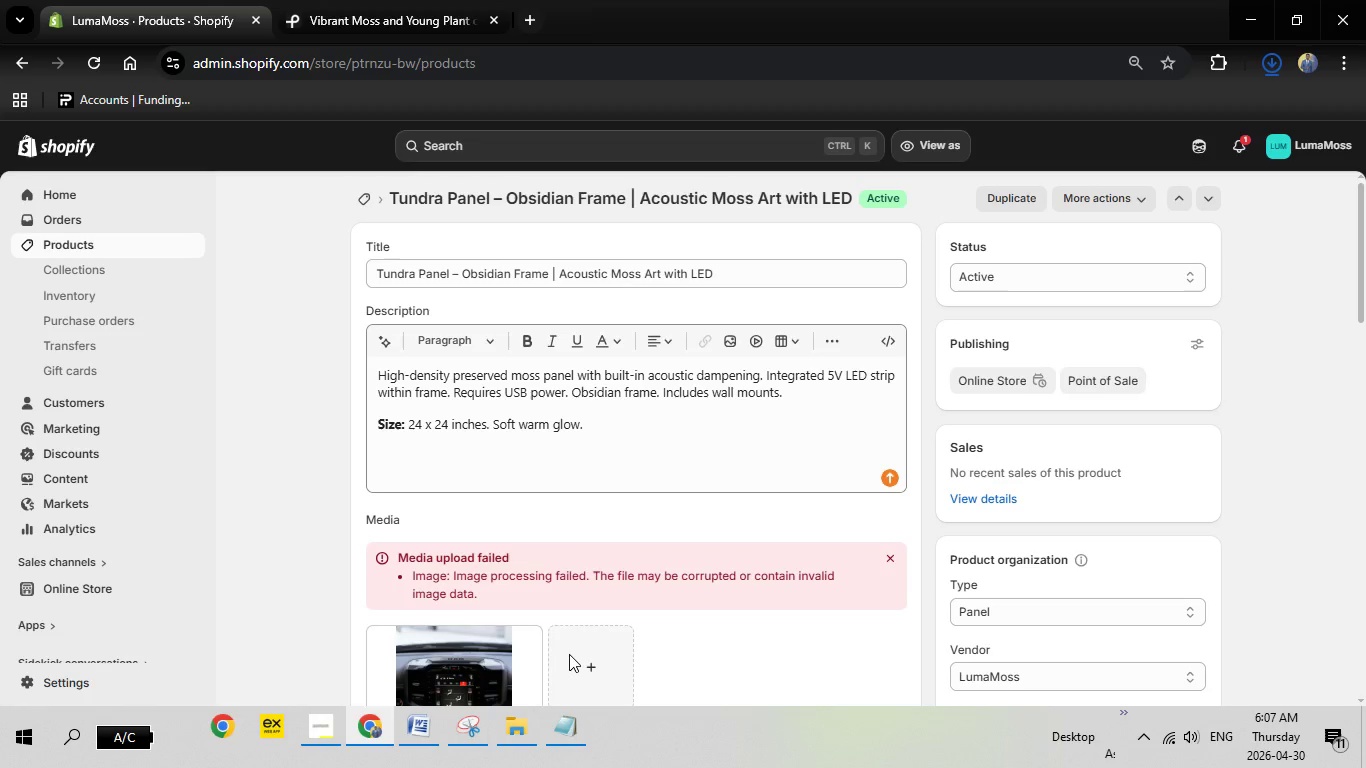 
scroll: coordinate [707, 577], scroll_direction: down, amount: 3.0
 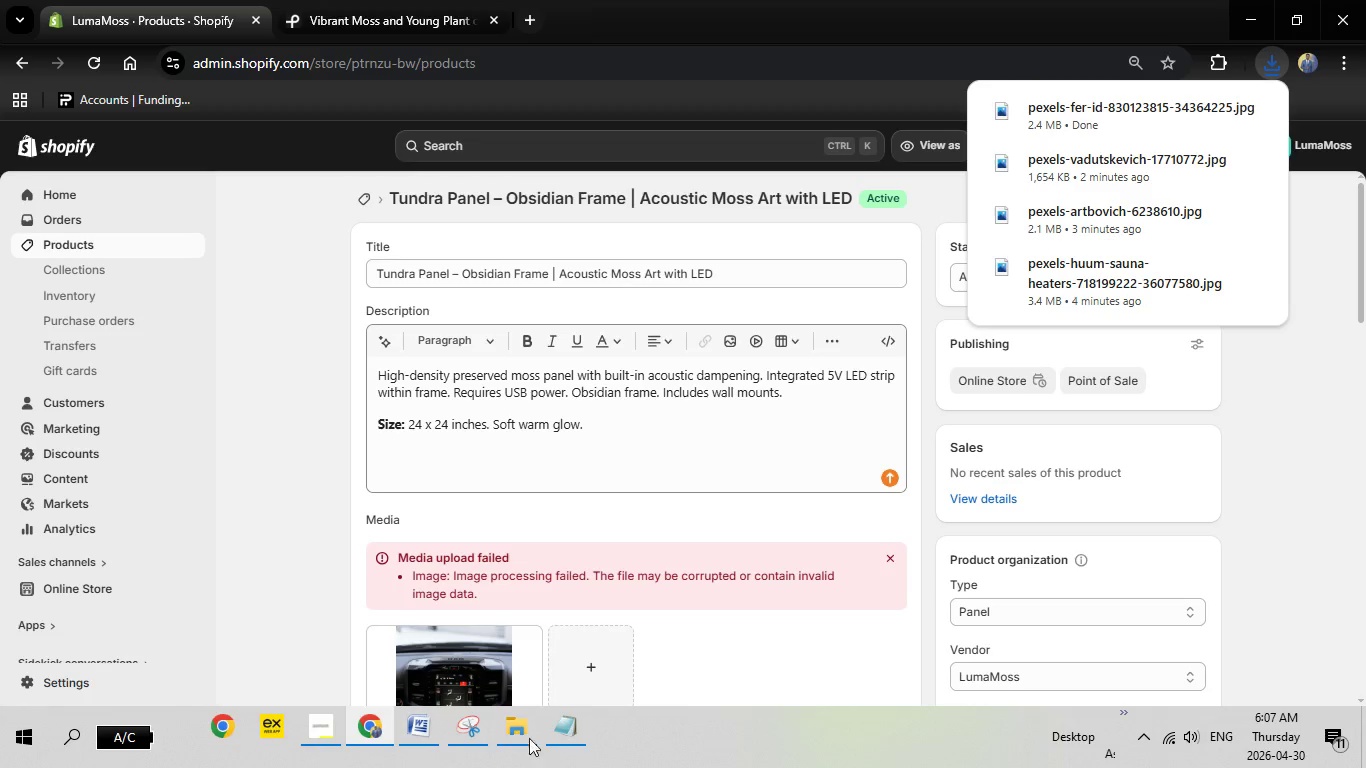 
left_click([408, 725])
 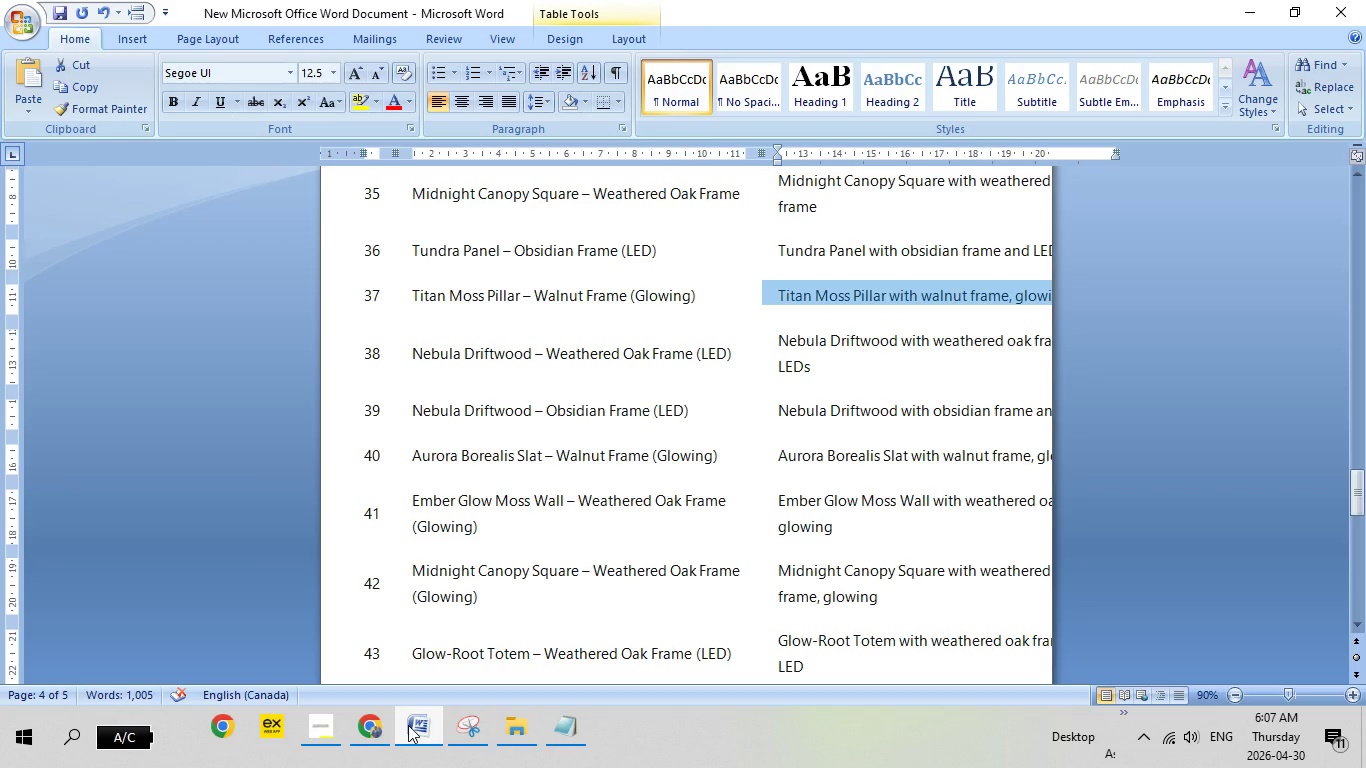 
left_click([408, 725])
 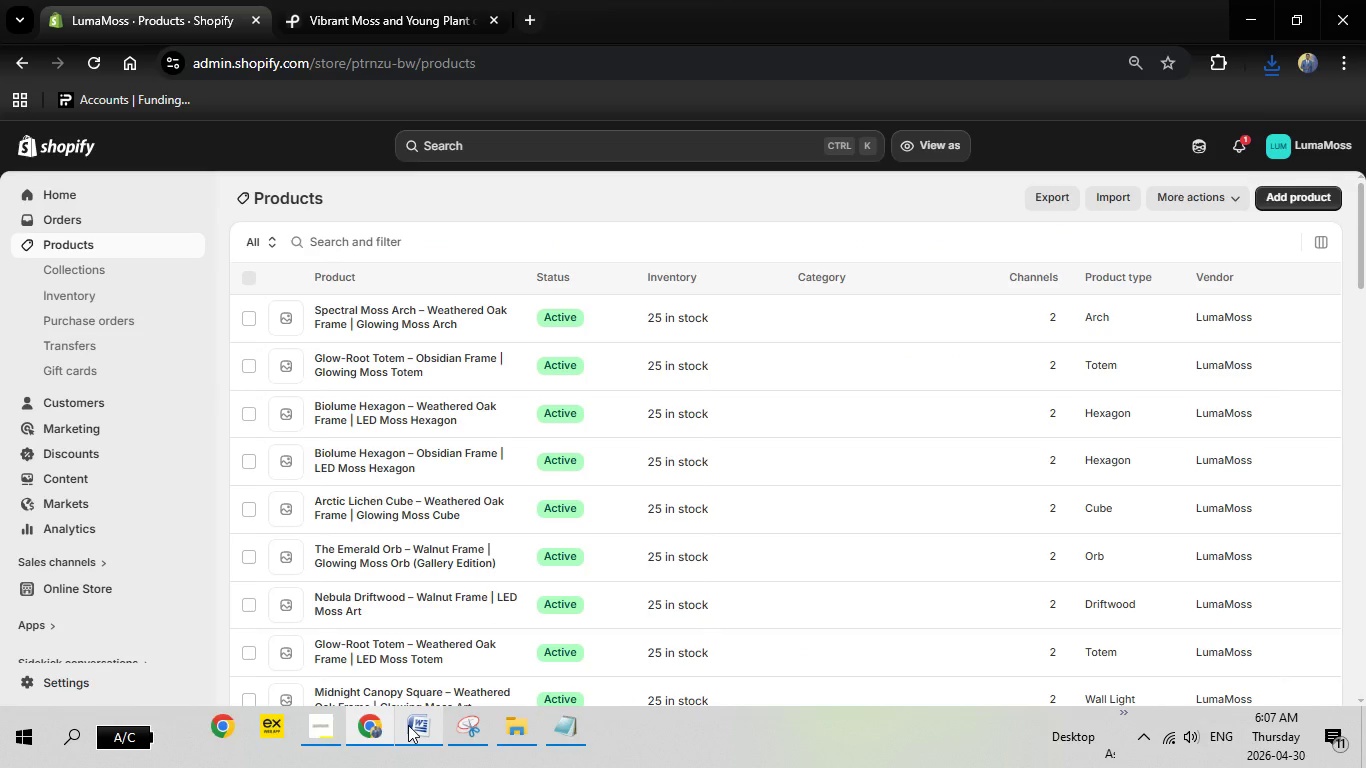 
left_click([408, 725])
 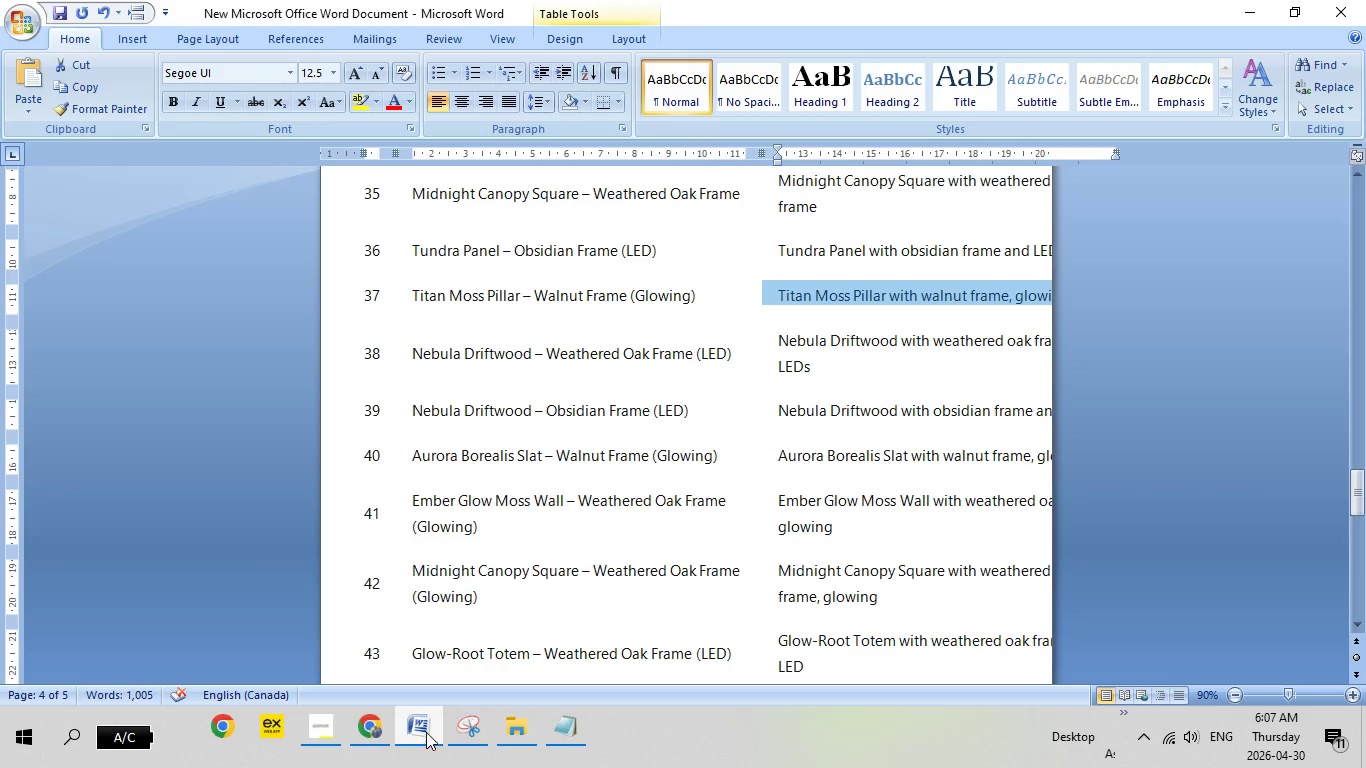 
left_click([376, 732])
 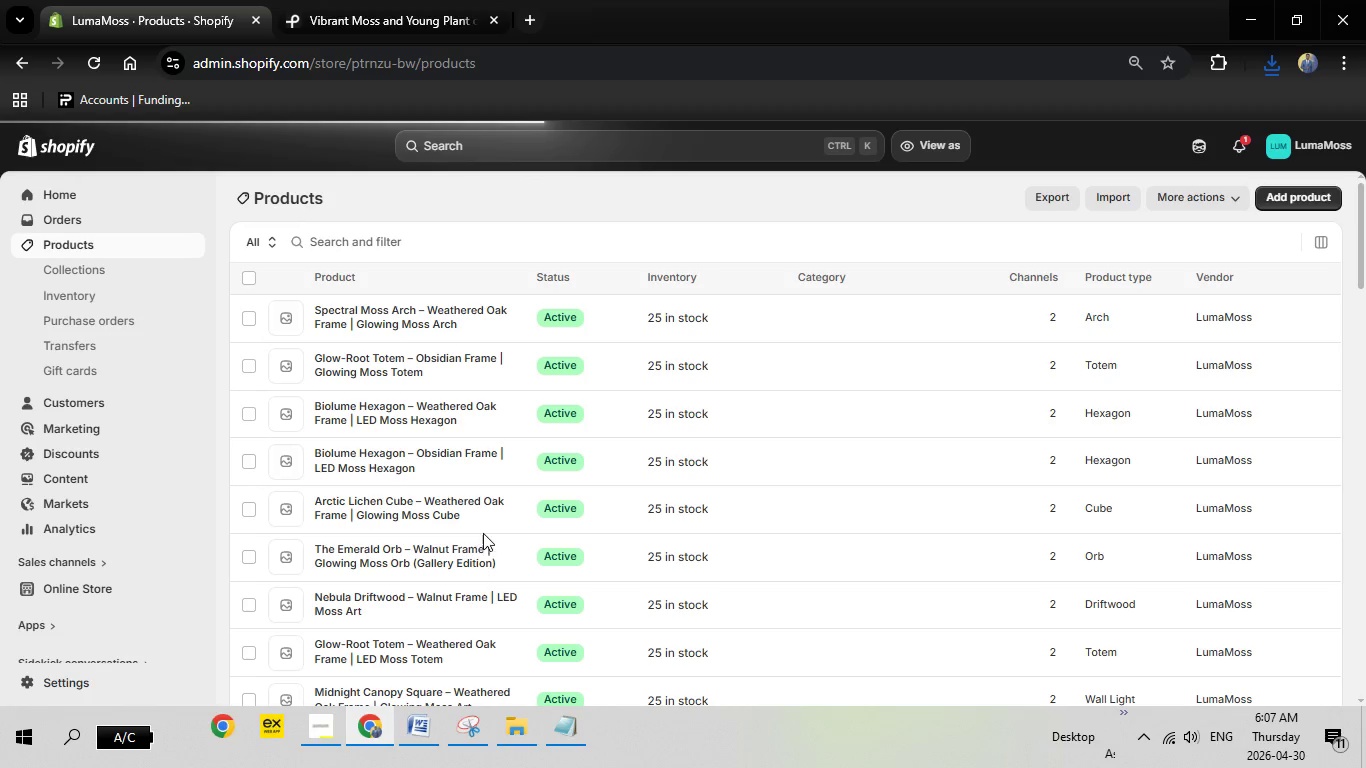 
scroll: coordinate [501, 531], scroll_direction: down, amount: 4.0
 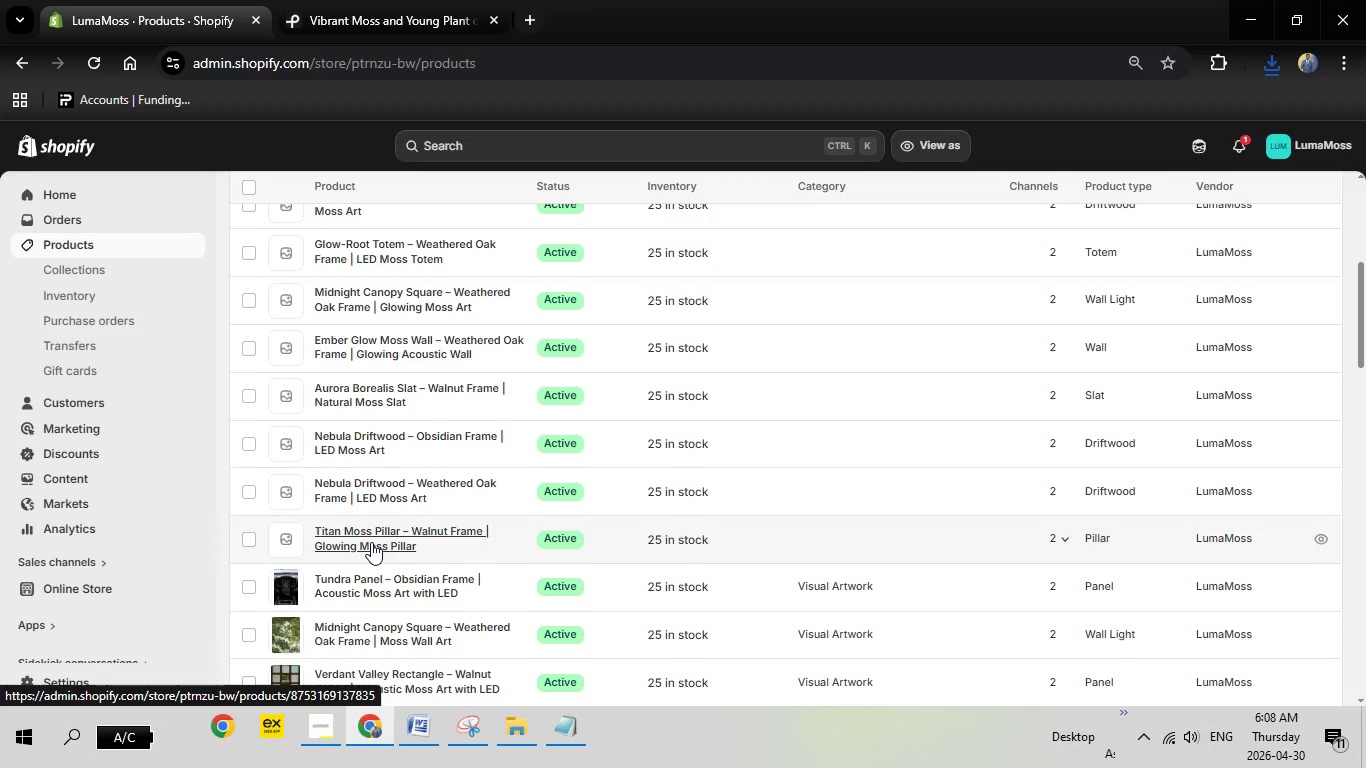 
wait(5.79)
 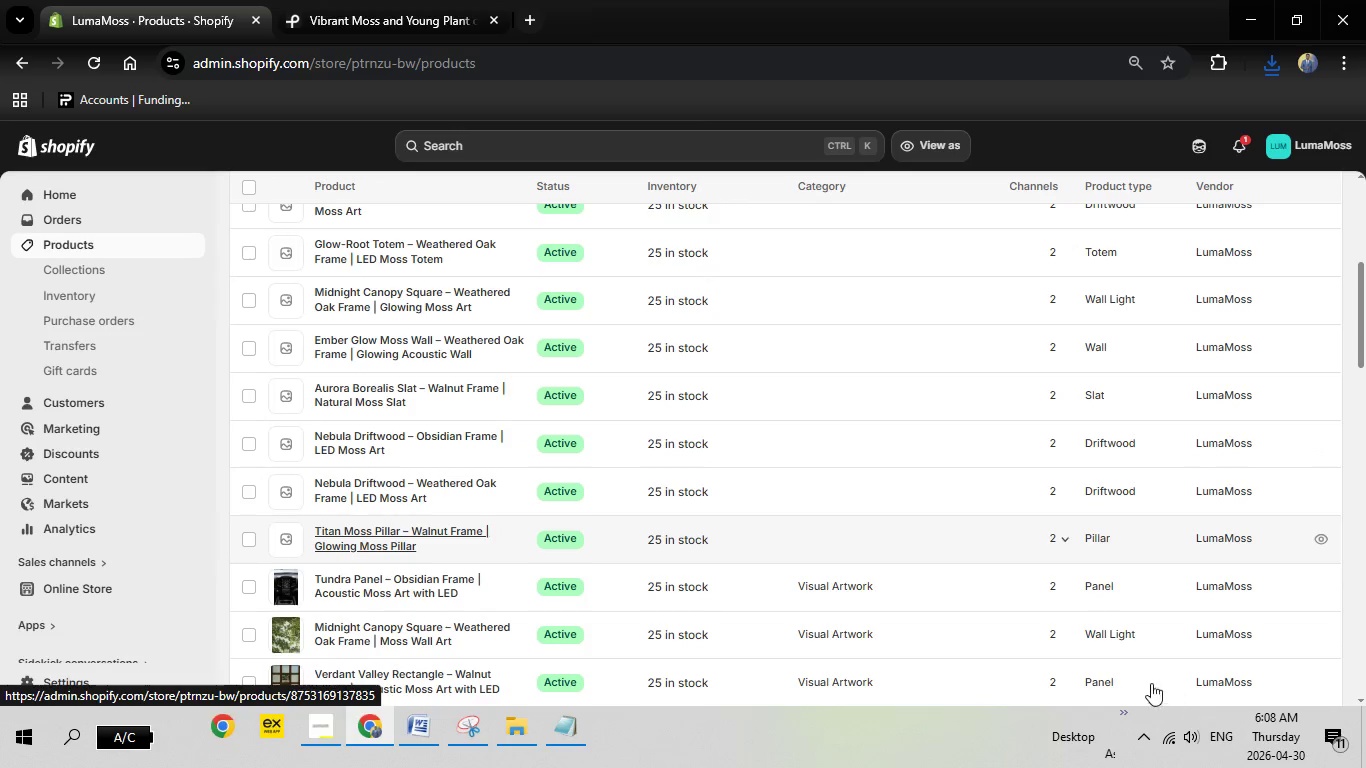 
left_click([371, 542])
 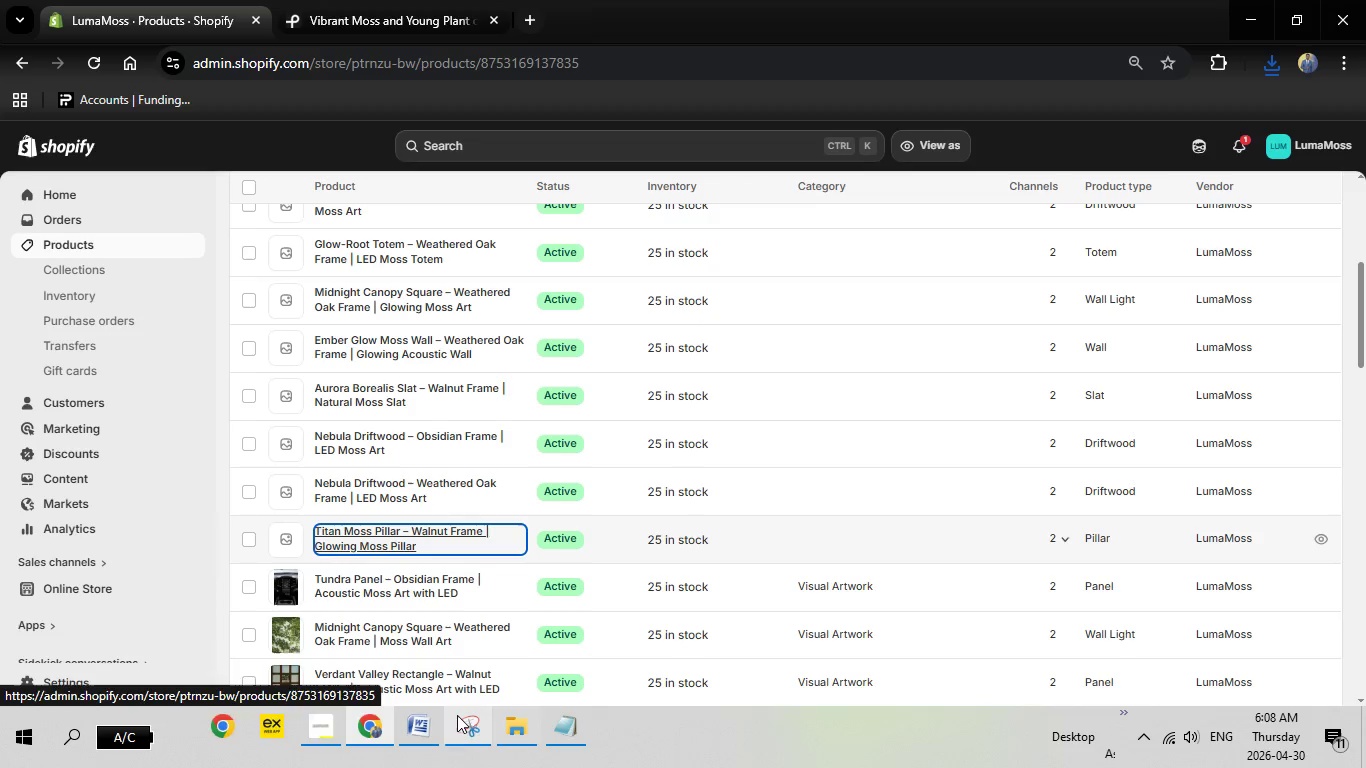 
left_click([415, 729])
 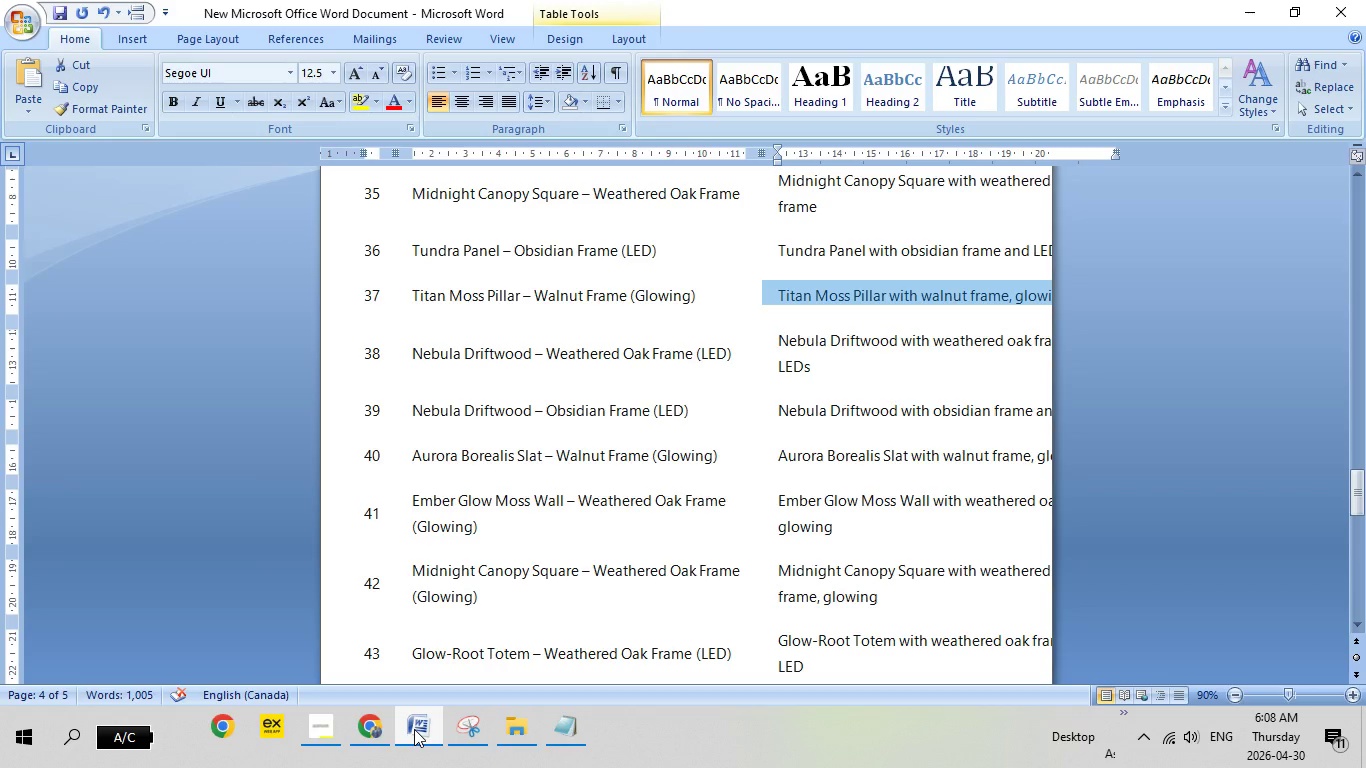 
left_click([414, 729])
 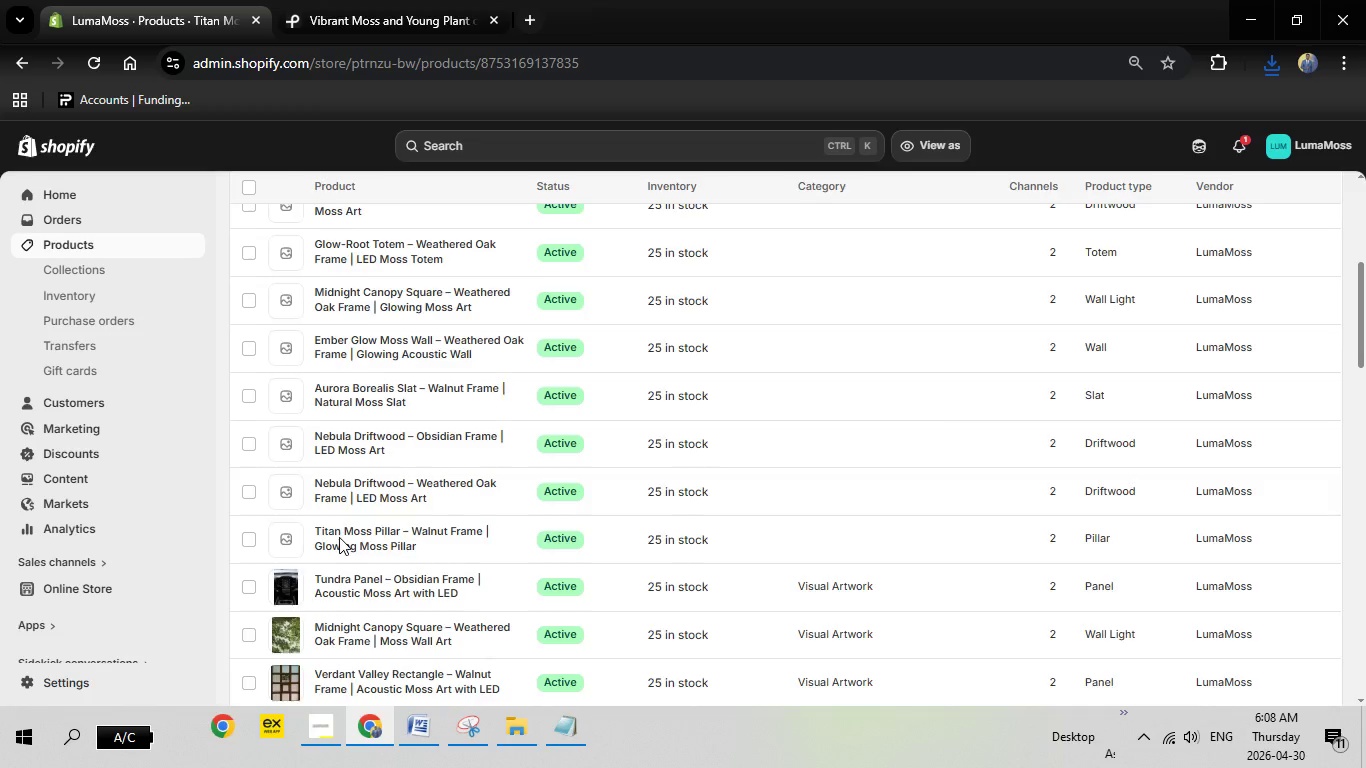 
mouse_move([873, 421])
 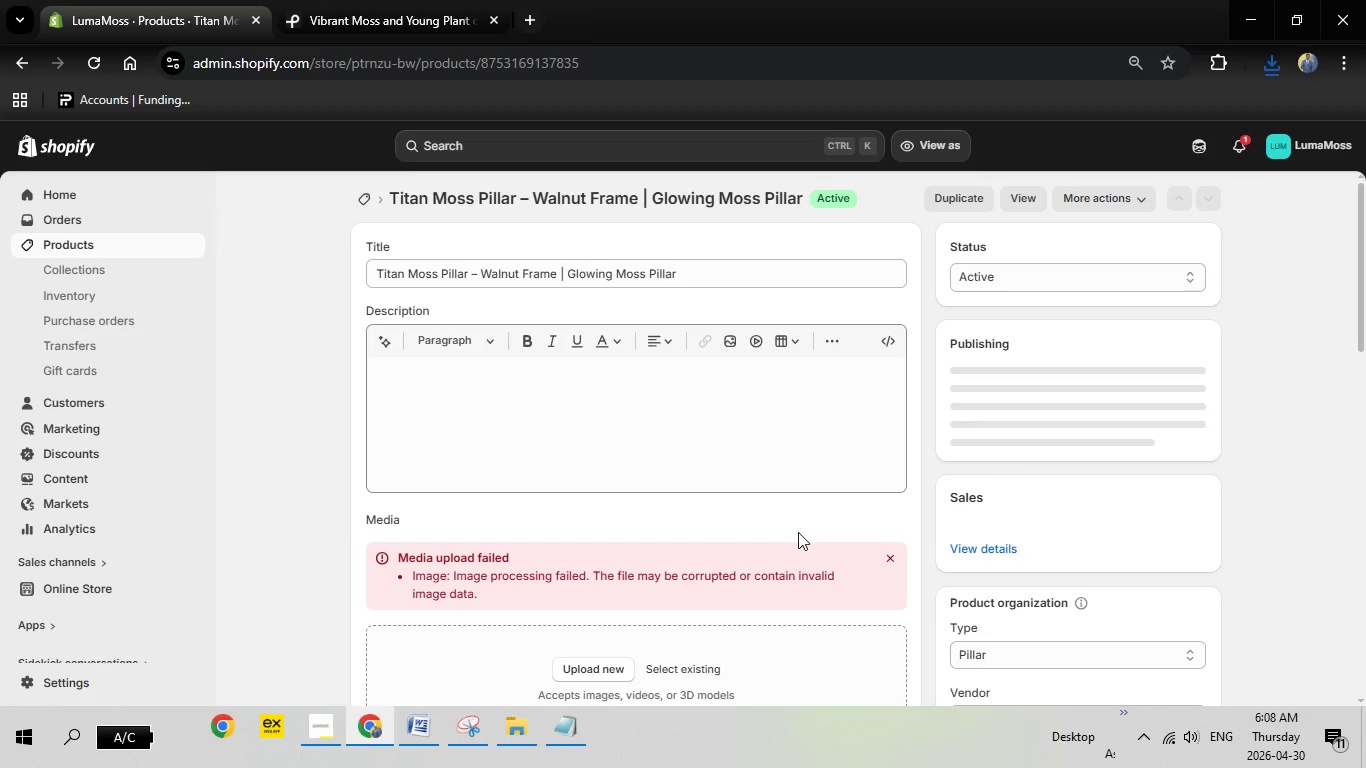 
scroll: coordinate [798, 532], scroll_direction: down, amount: 1.0
 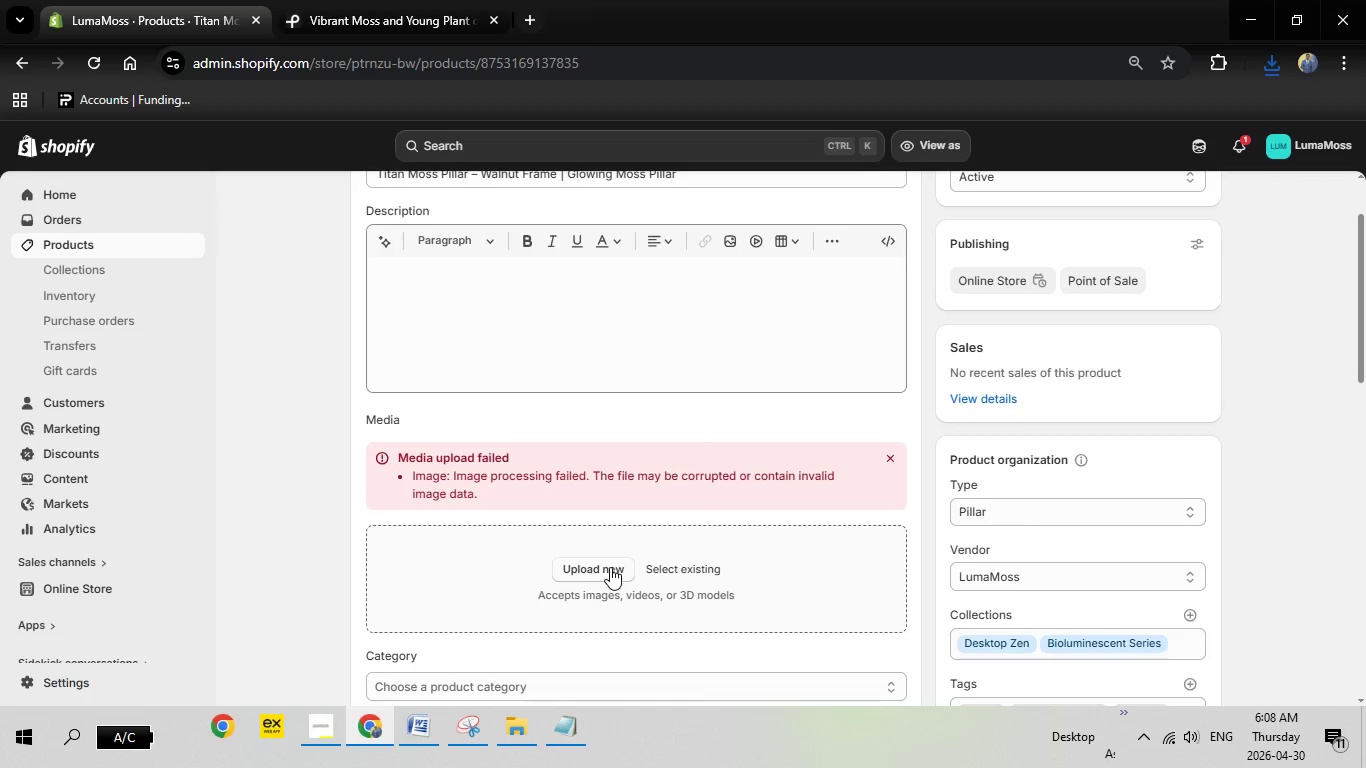 
left_click([610, 567])
 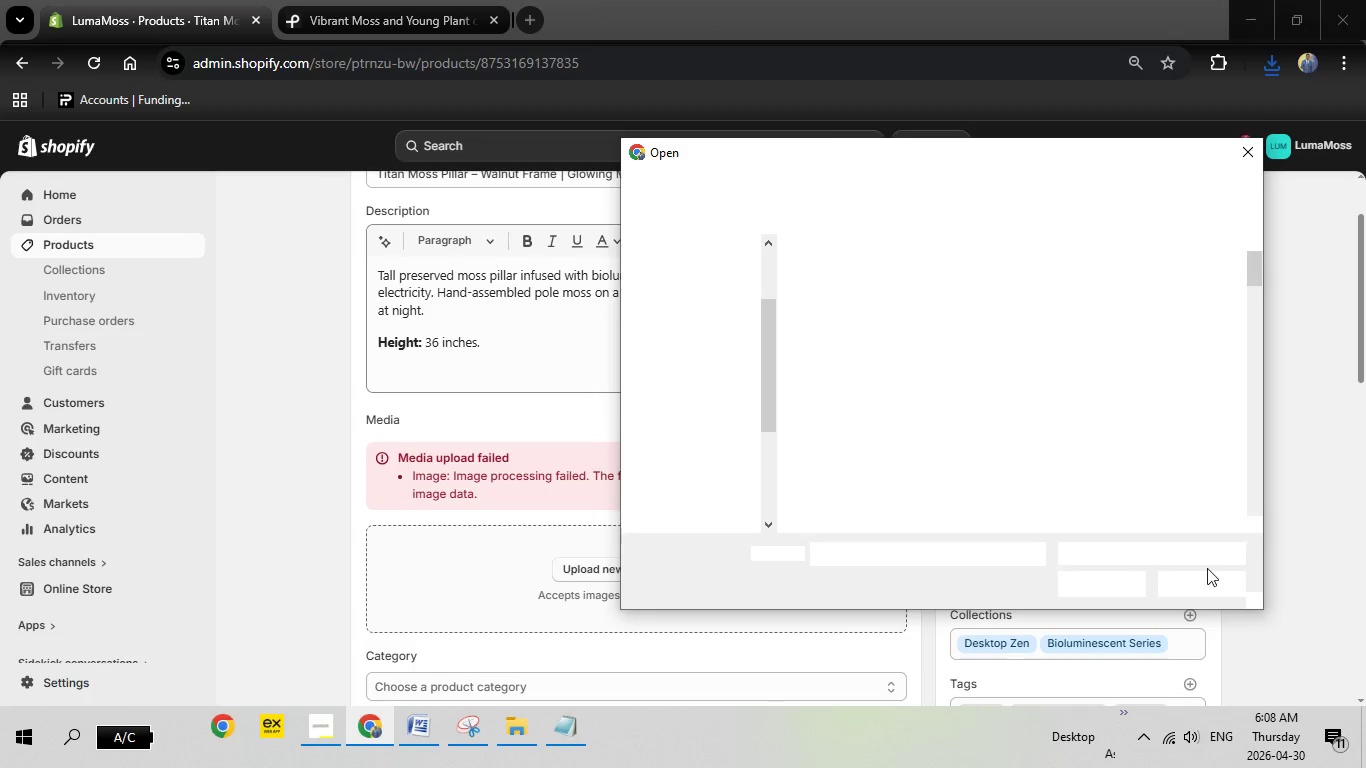 
left_click([1209, 587])
 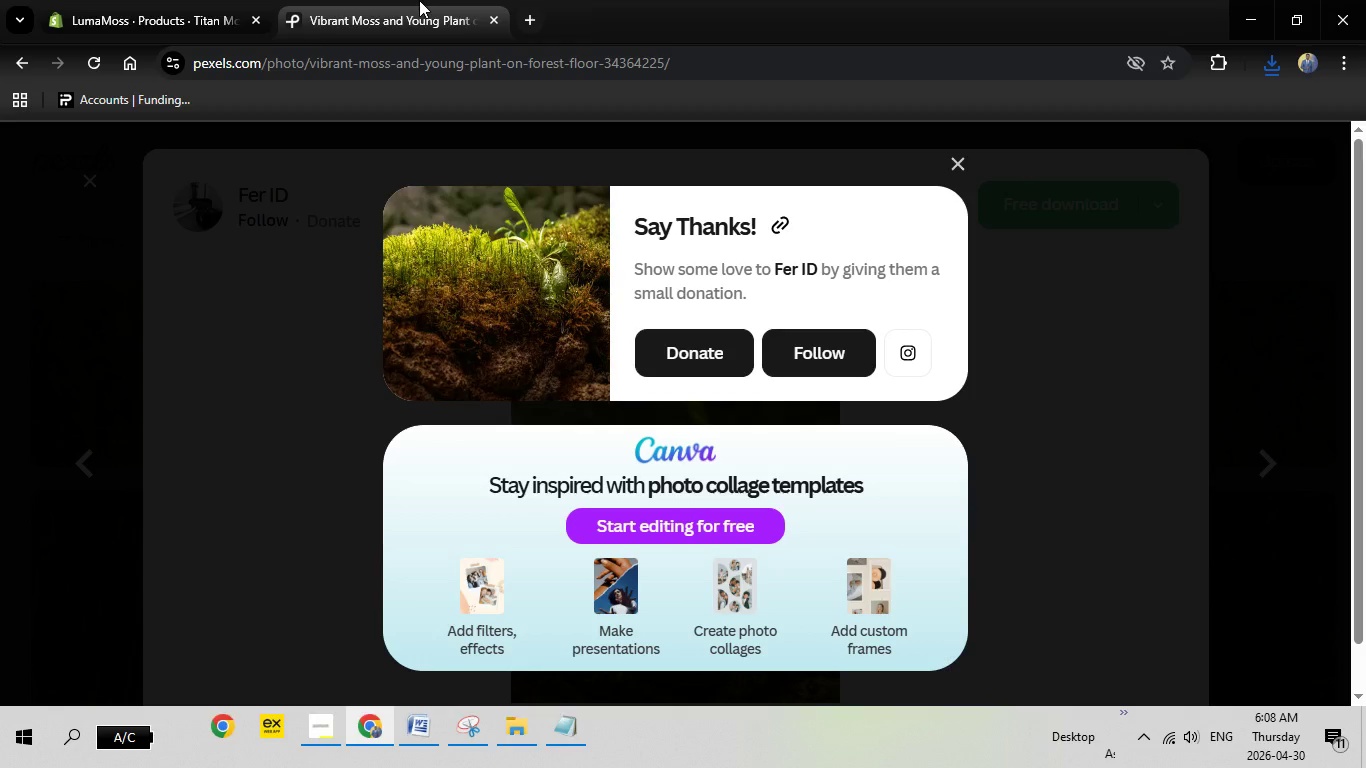 
left_click([419, 0])
 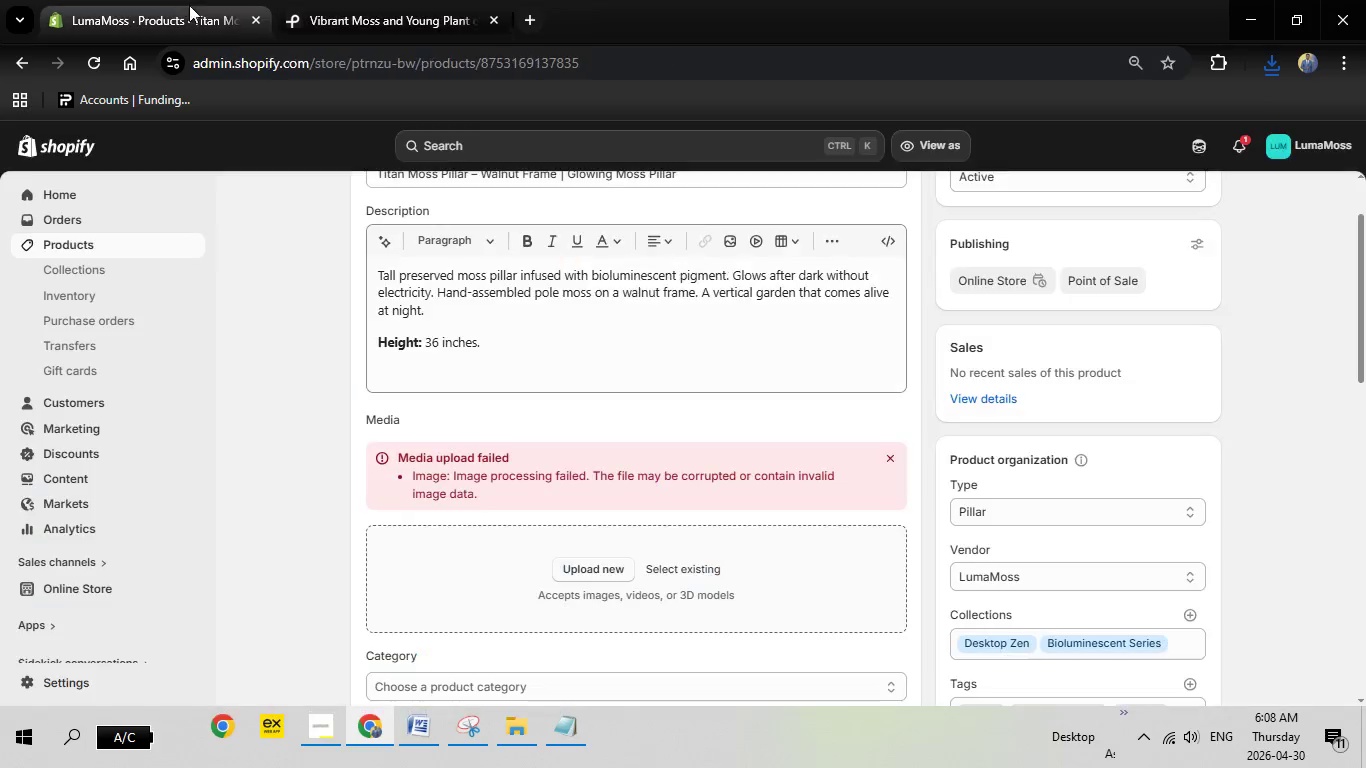 
left_click([185, 0])
 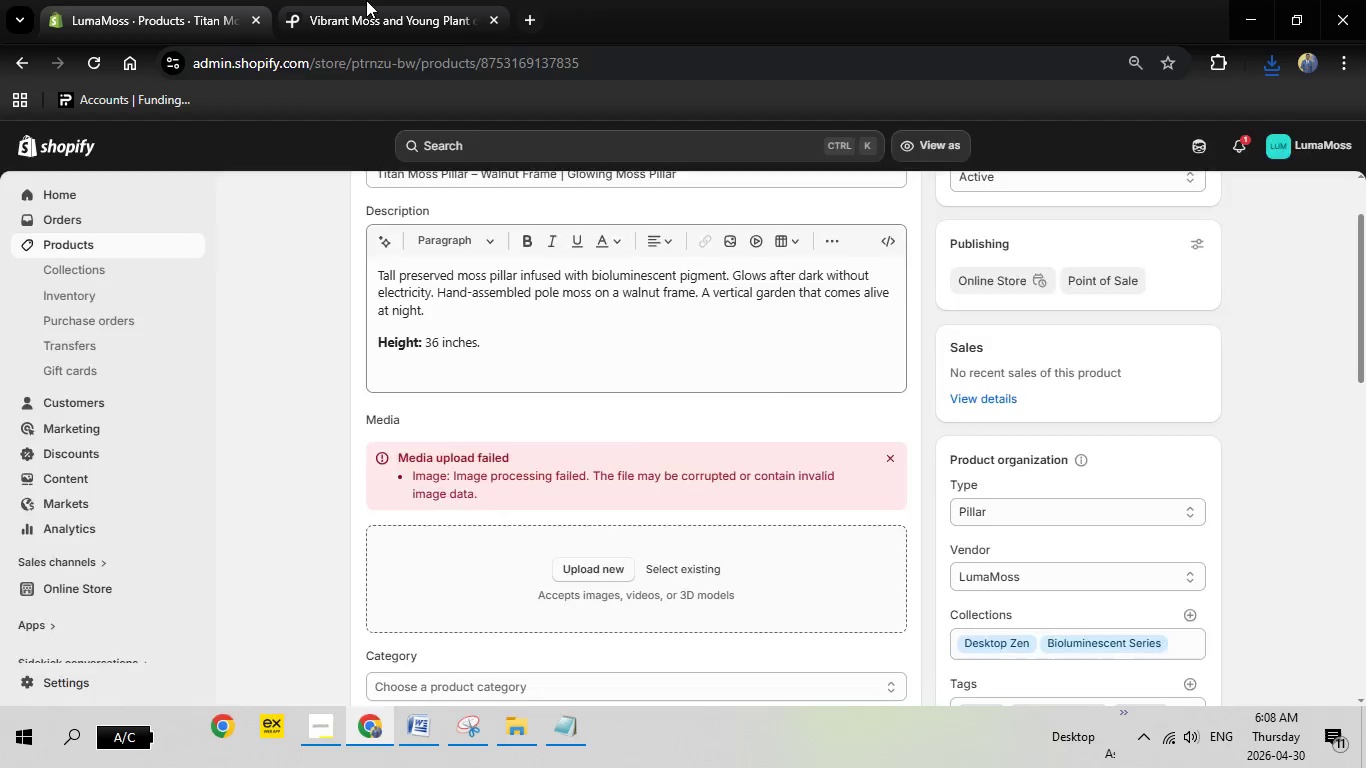 
left_click([366, 0])
 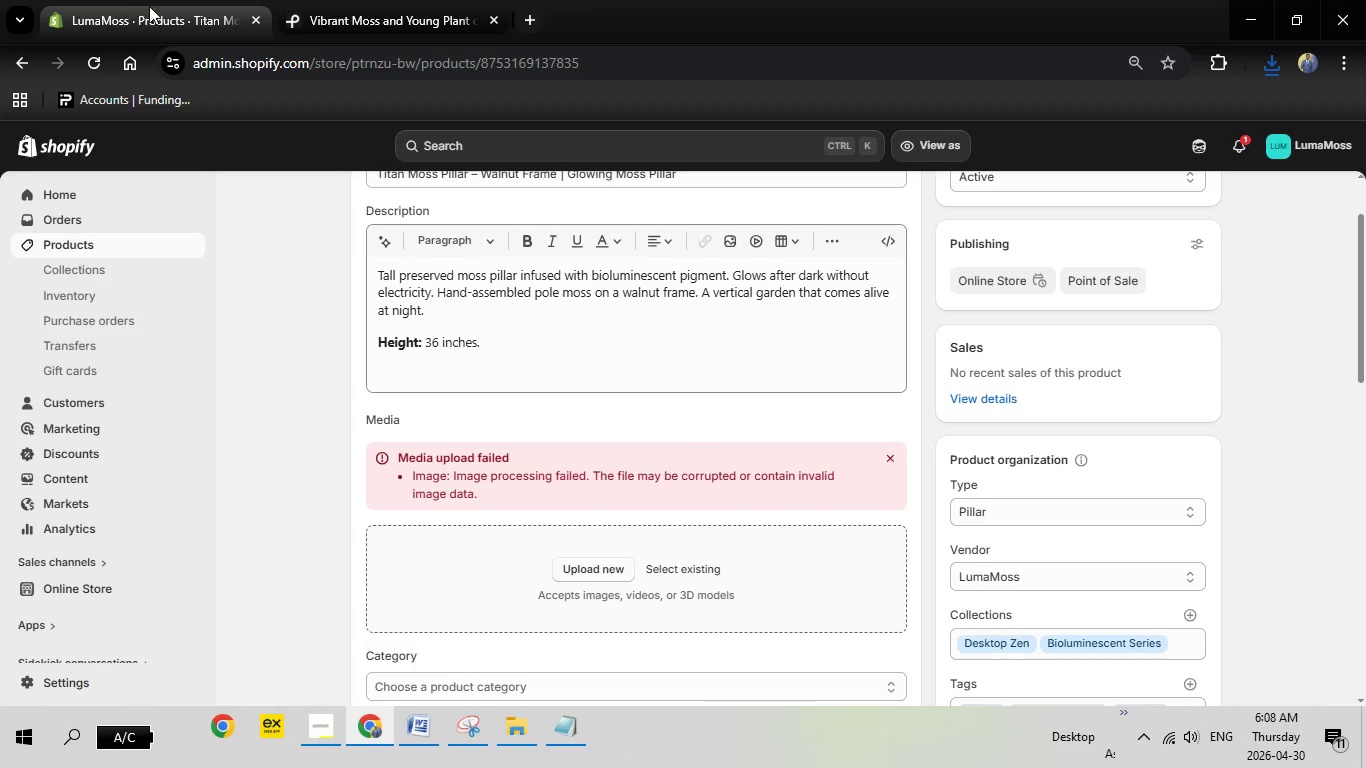 
left_click([137, 0])
 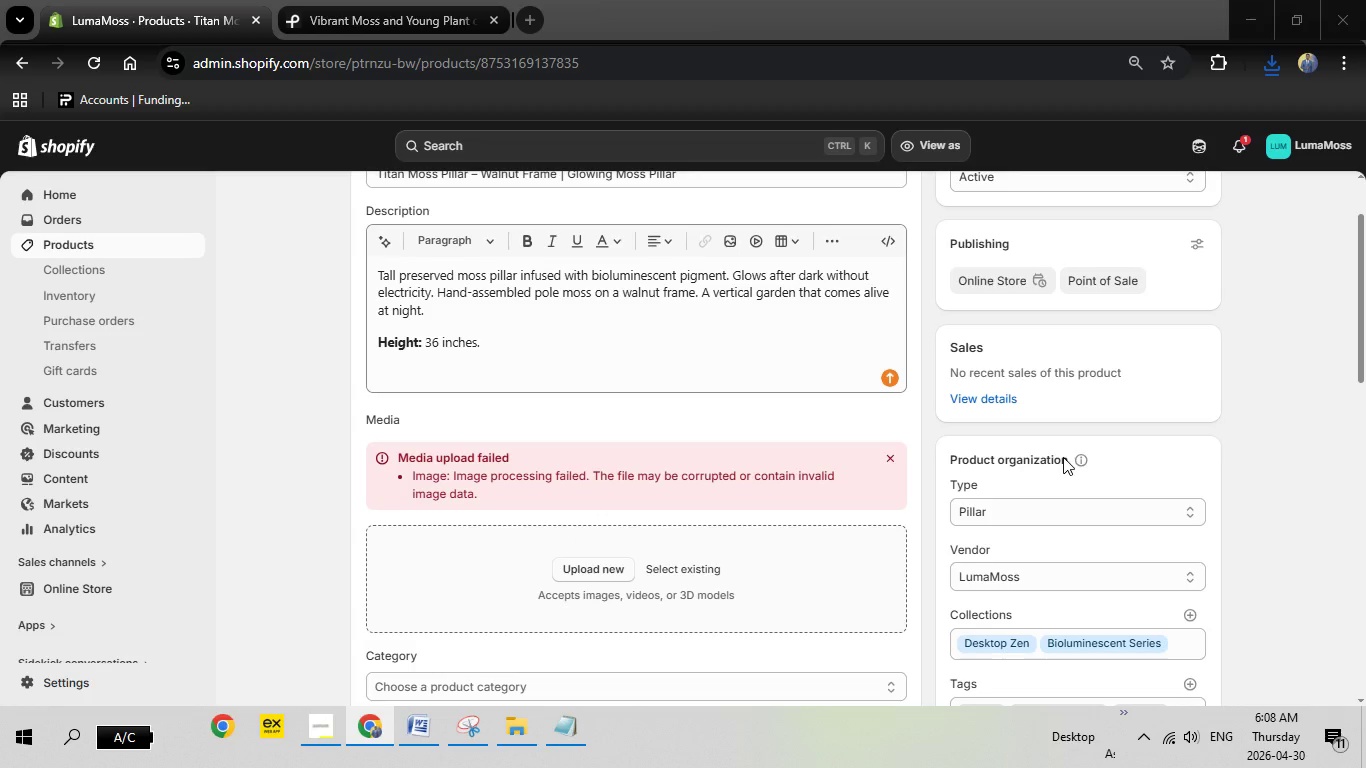 
wait(8.19)
 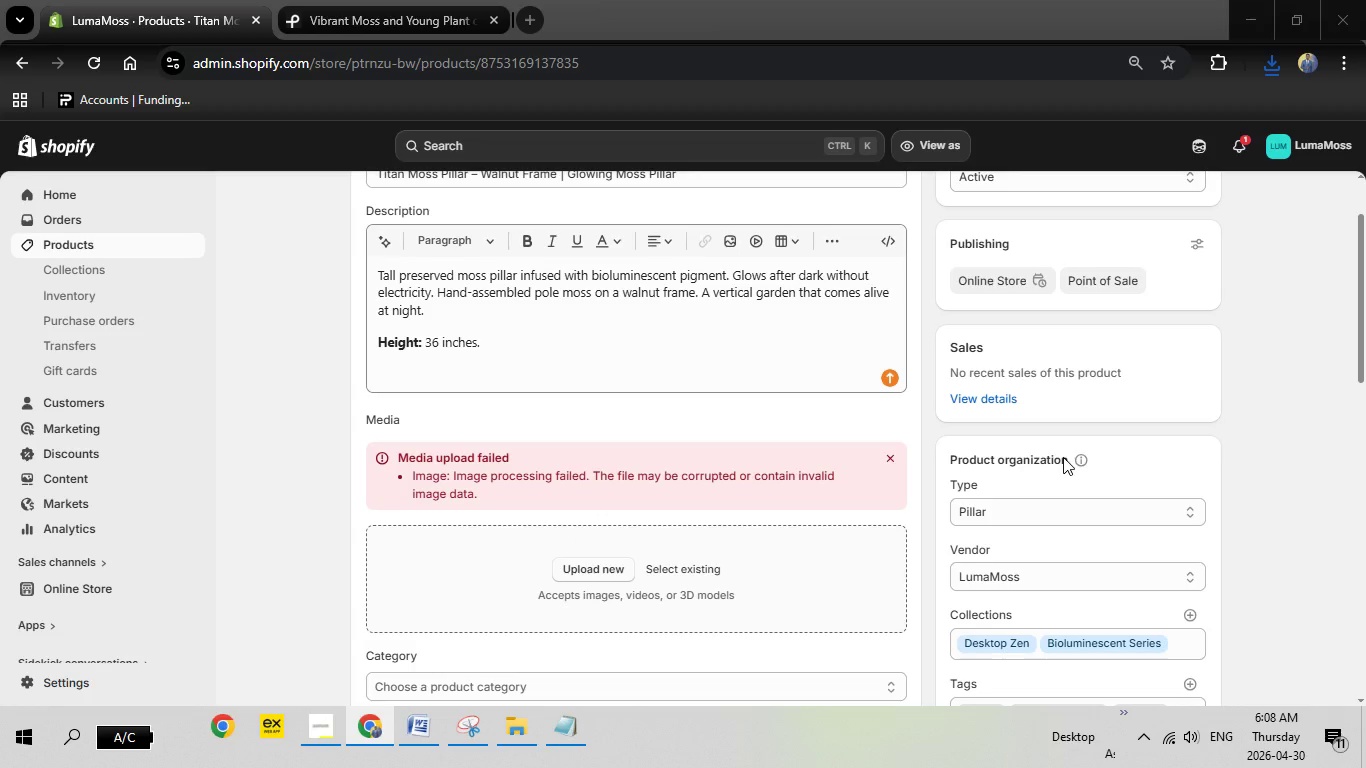 
left_click_drag(start_coordinate=[1257, 271], to_coordinate=[1253, 344])
 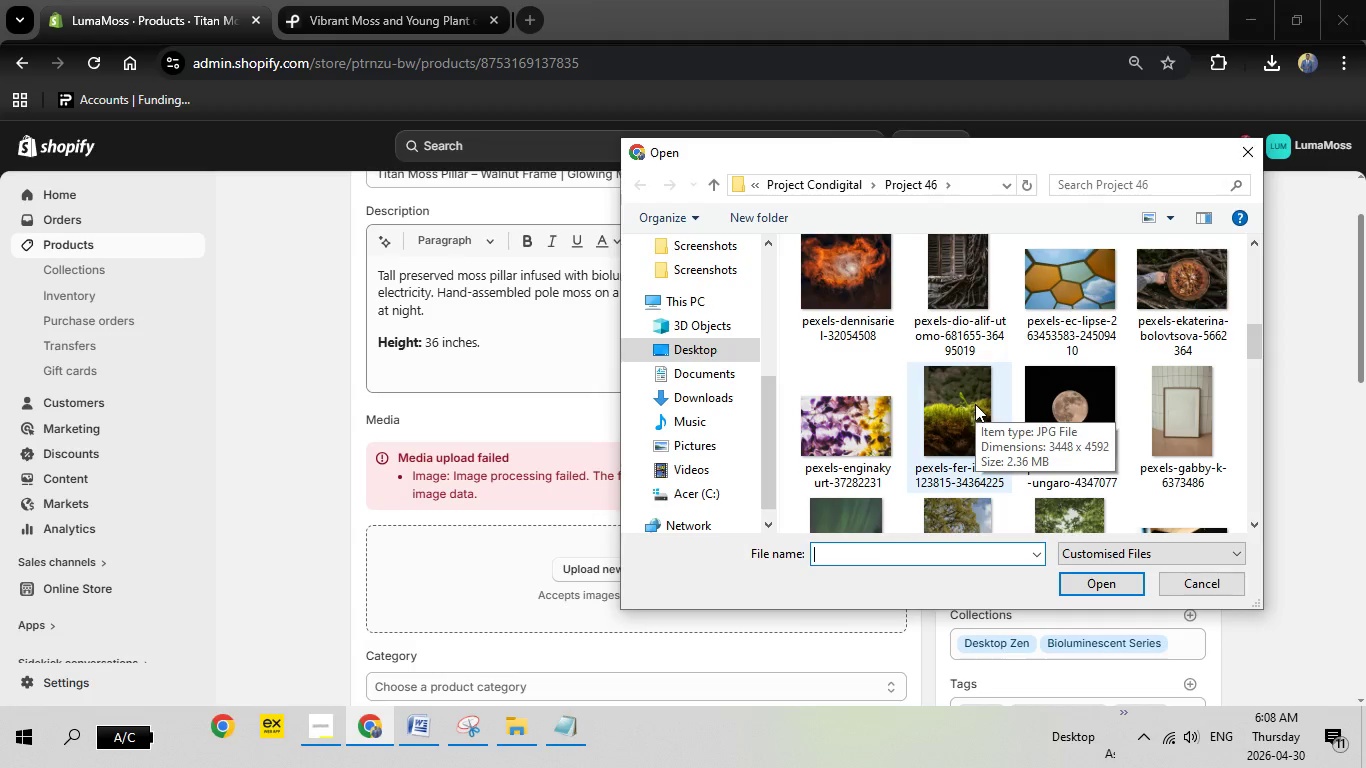 
double_click([975, 404])
 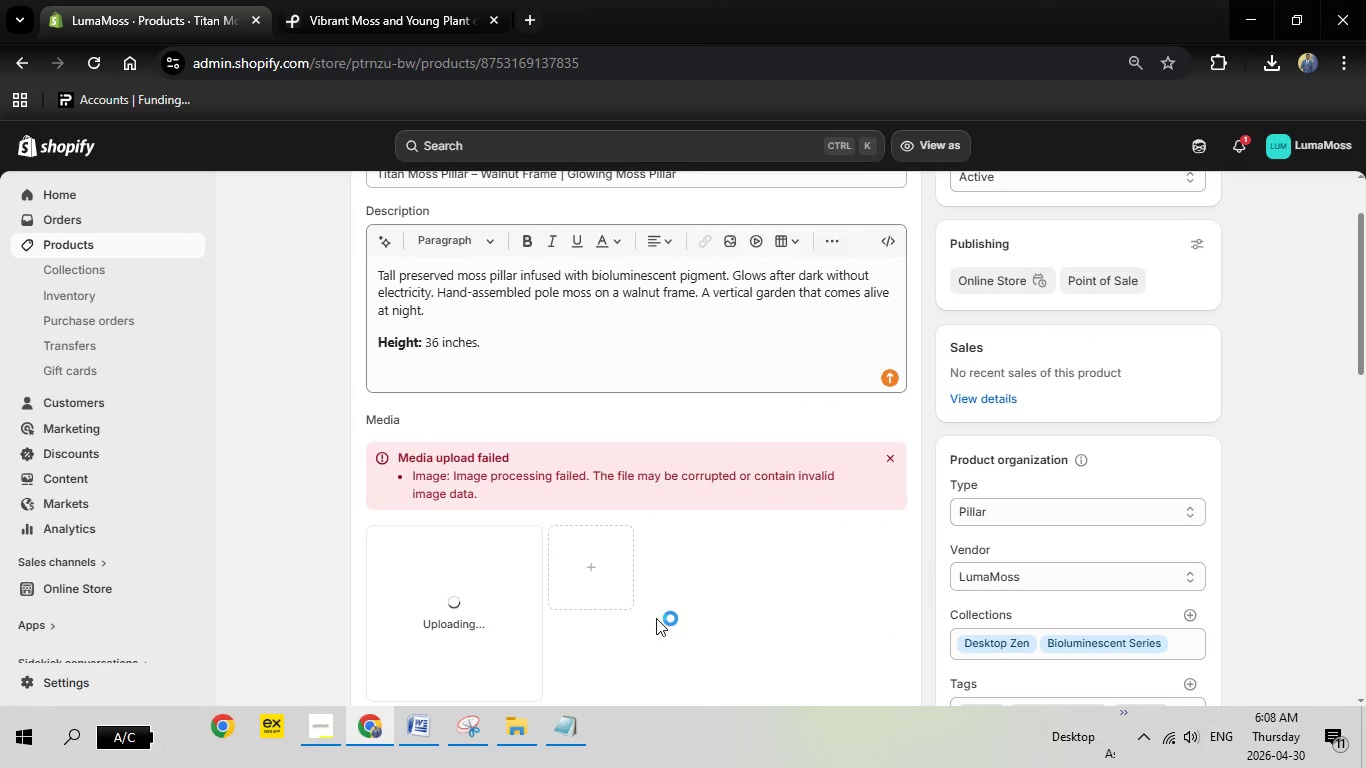 
scroll: coordinate [715, 617], scroll_direction: down, amount: 7.0
 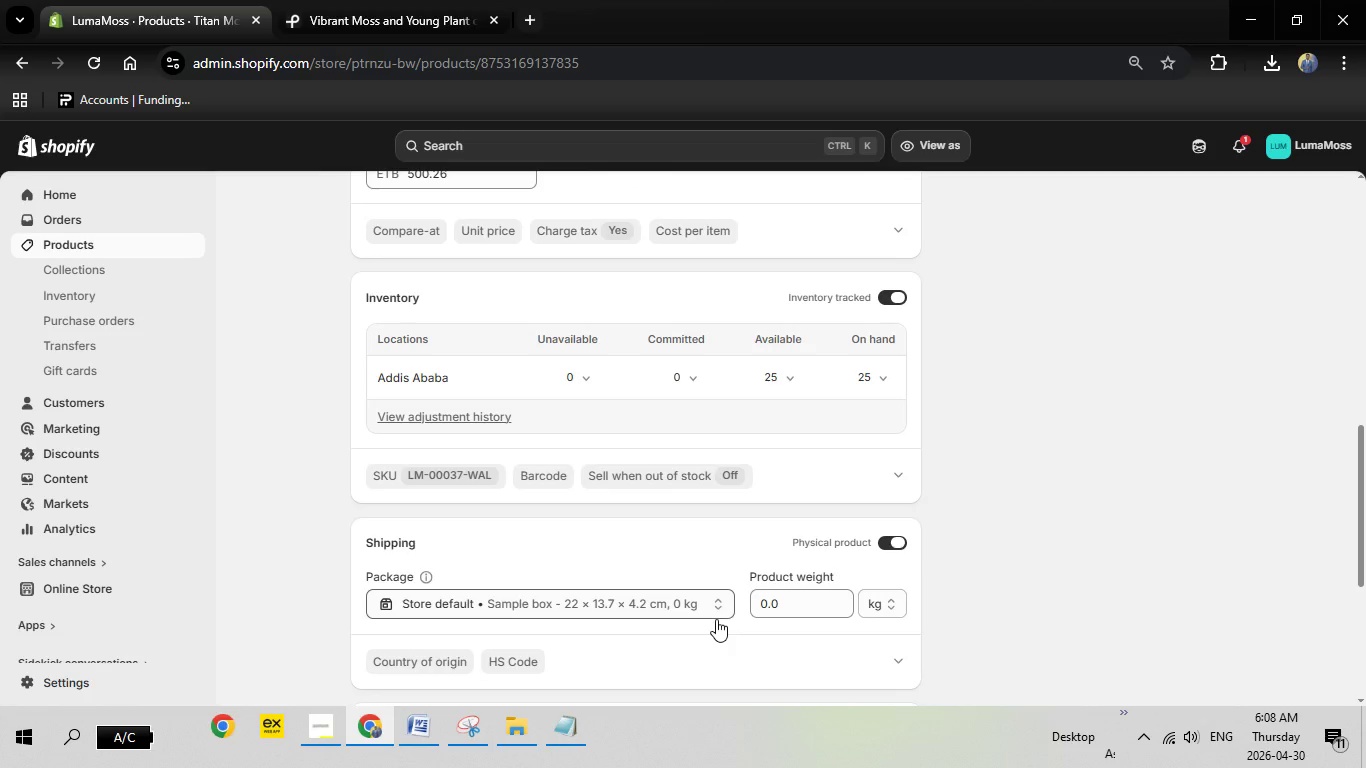 
scroll: coordinate [520, 487], scroll_direction: up, amount: 6.0
 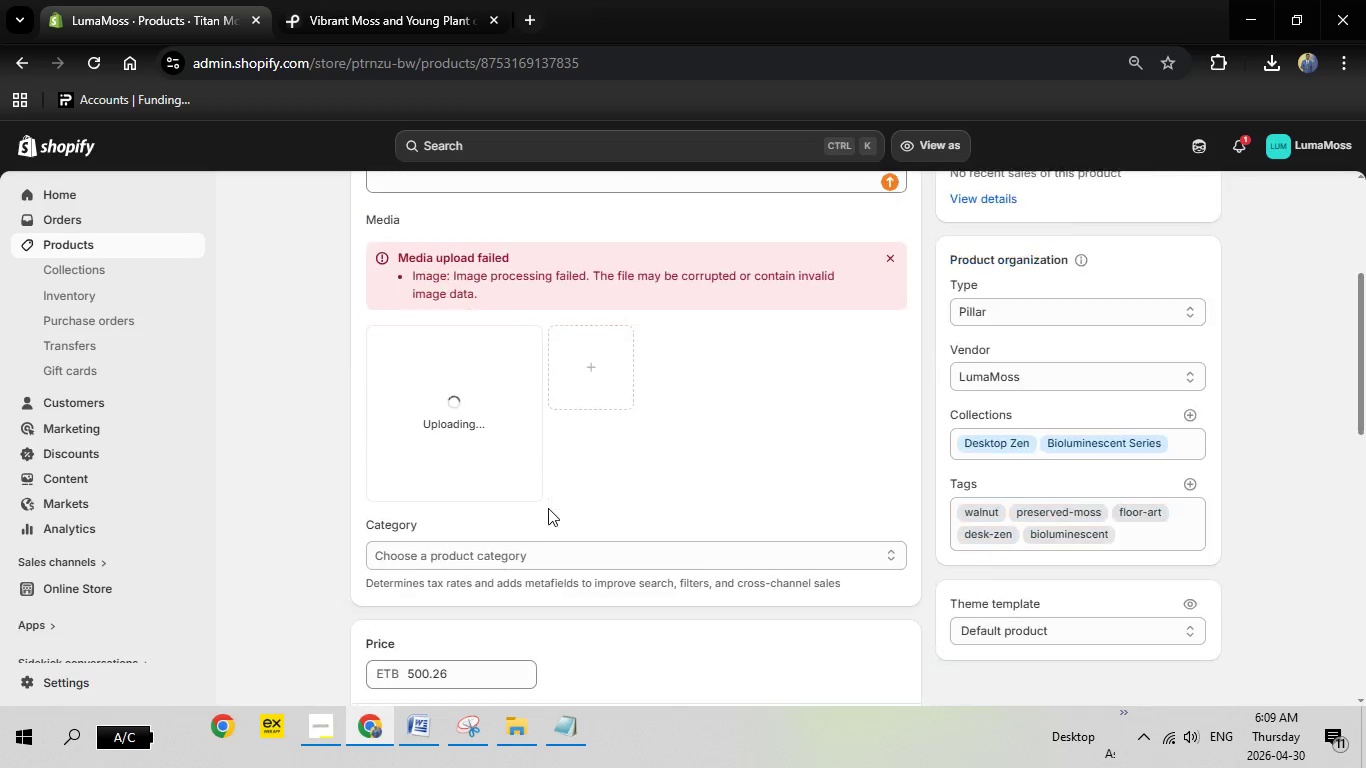 
scroll: coordinate [548, 508], scroll_direction: down, amount: 1.0
 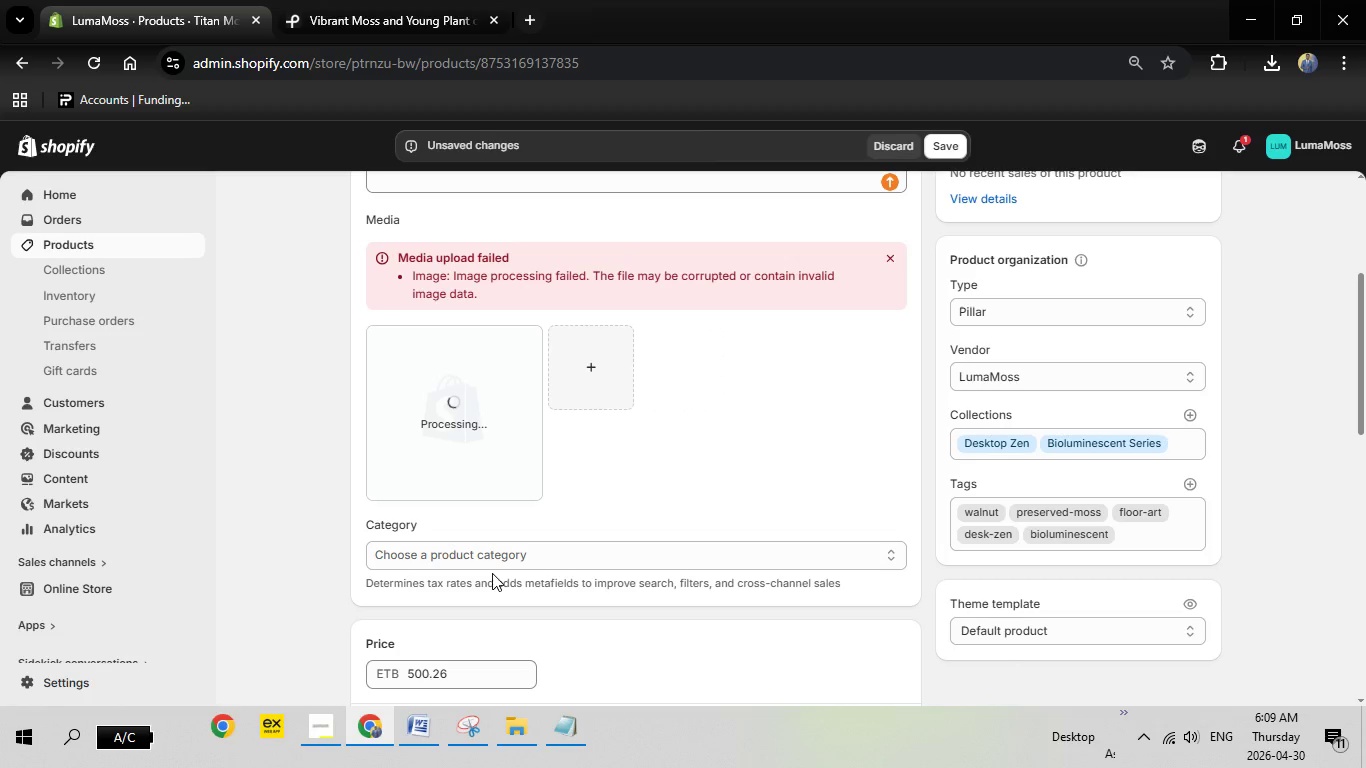 
wait(17.35)
 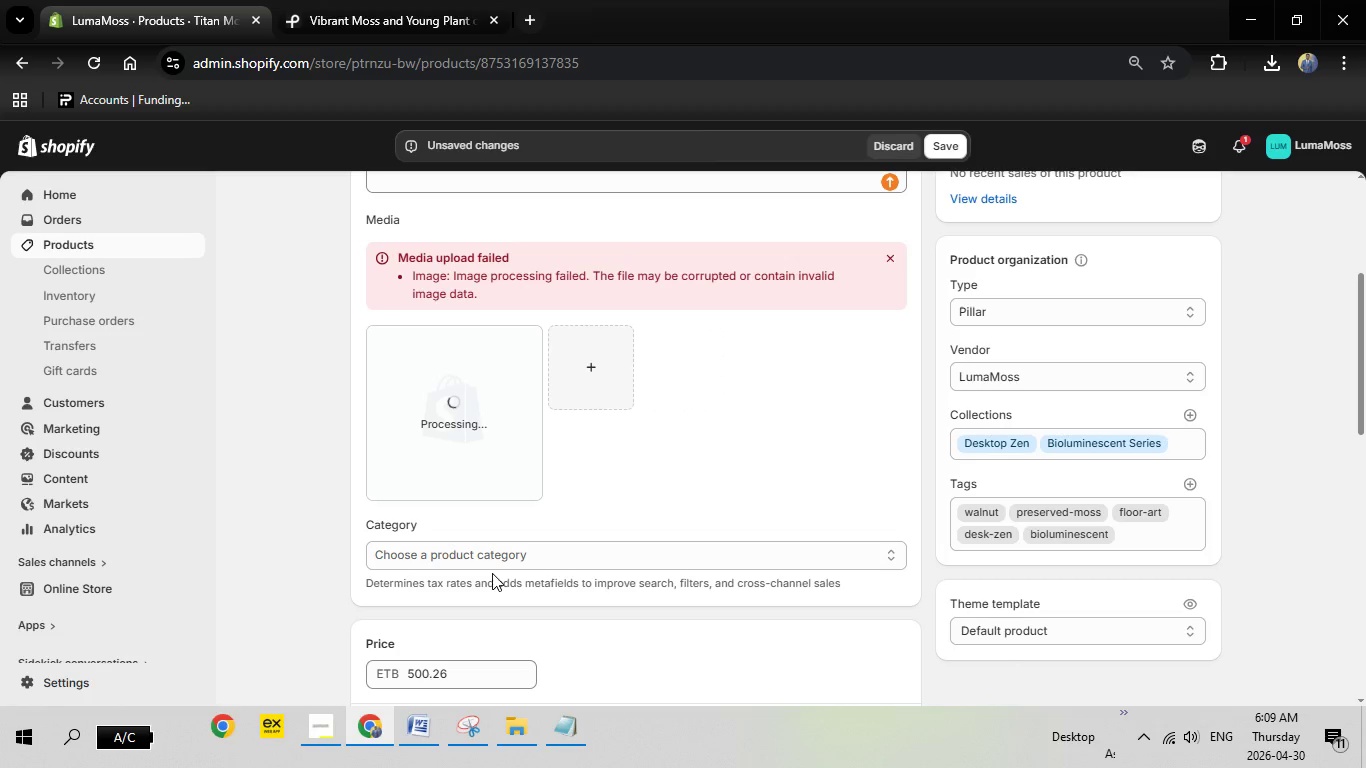 
mouse_move([559, 649])
 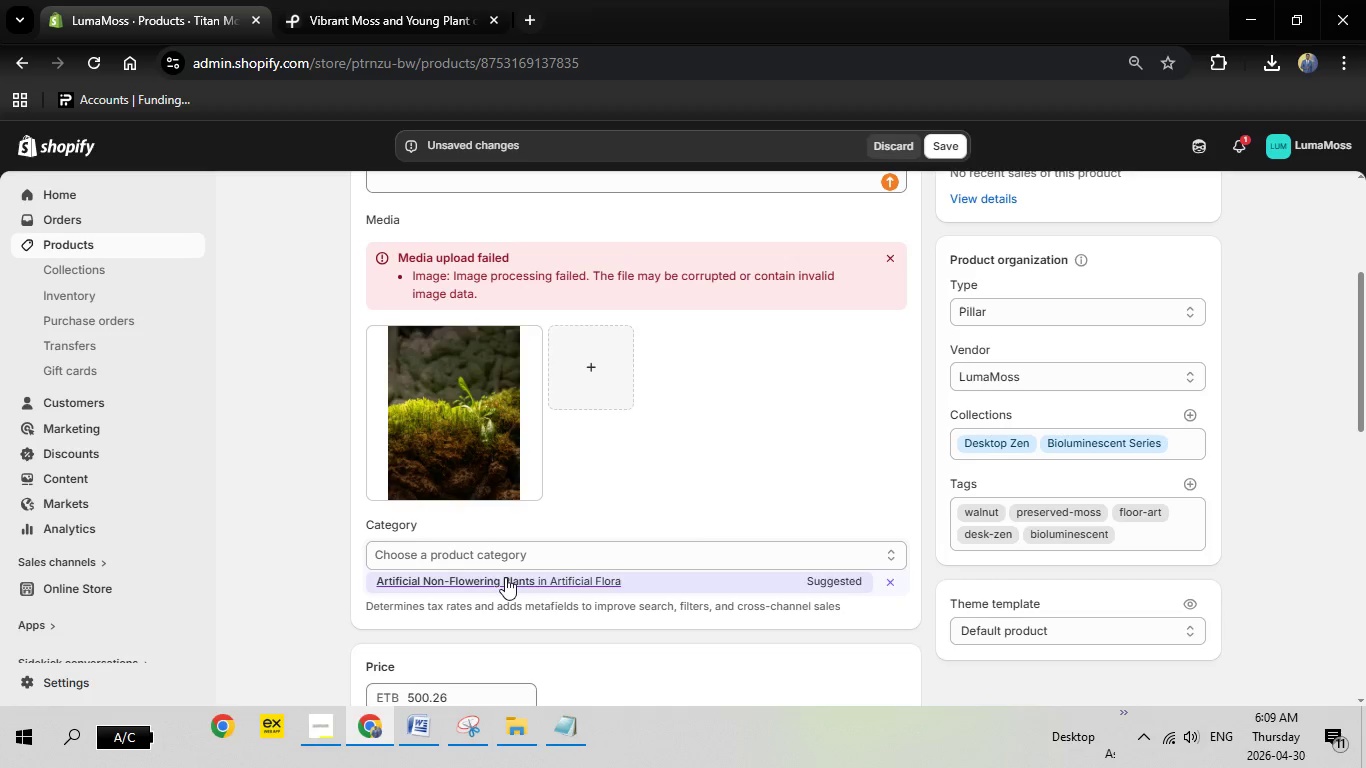 
left_click([505, 577])
 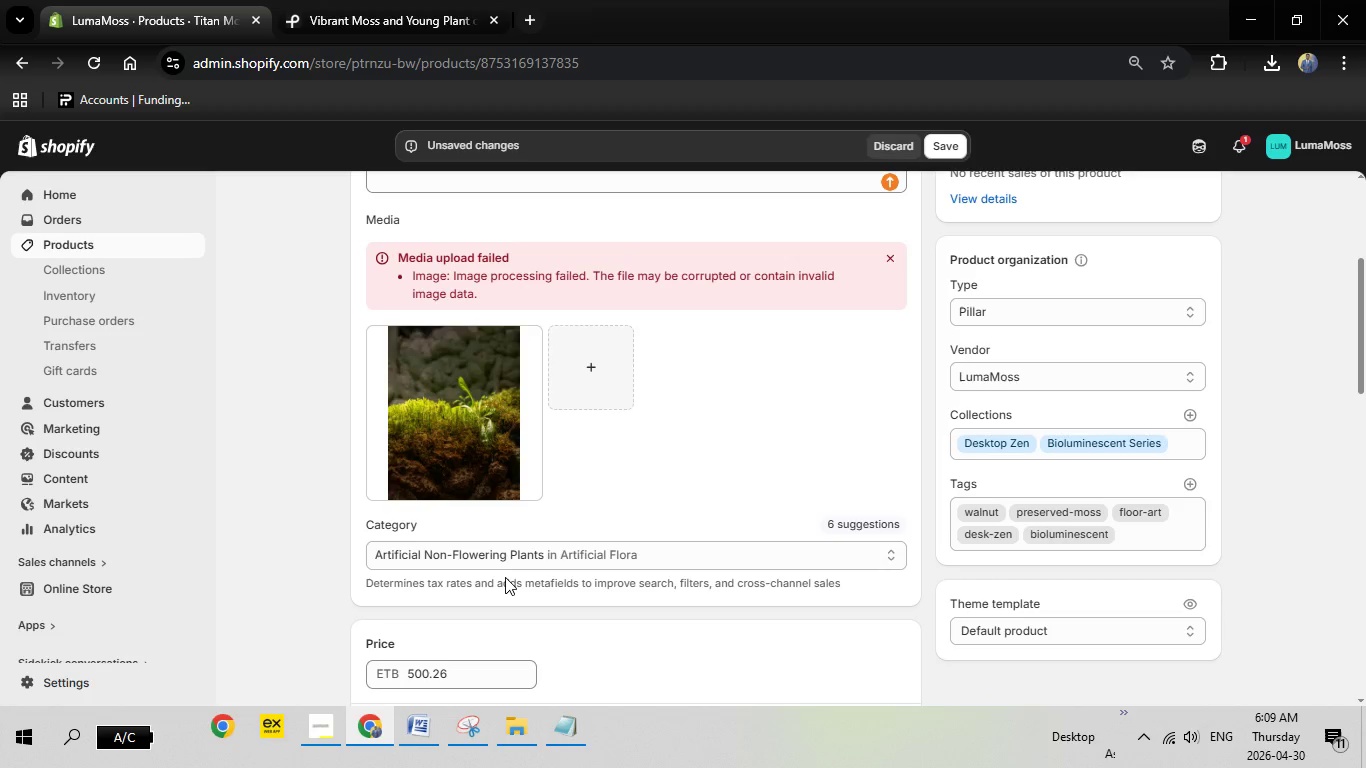 
wait(11.12)
 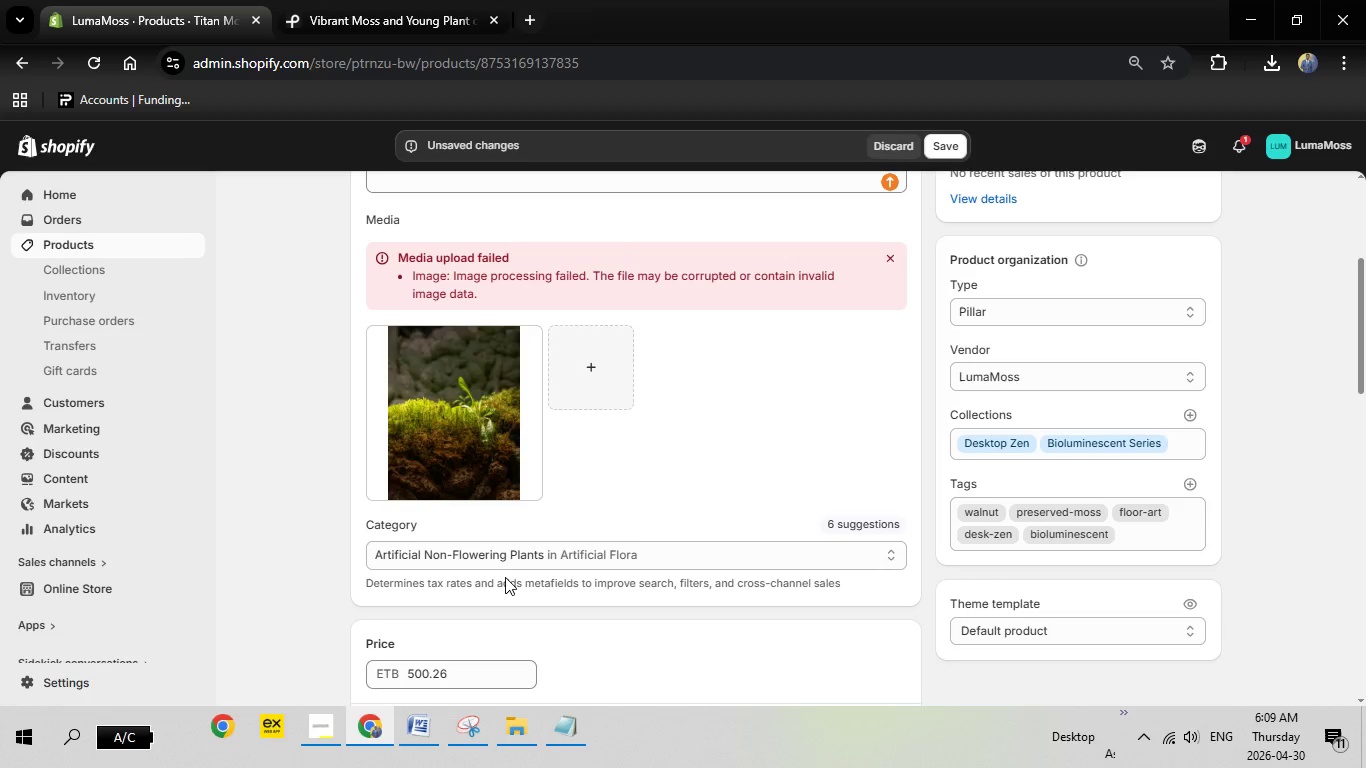 
left_click([506, 422])
 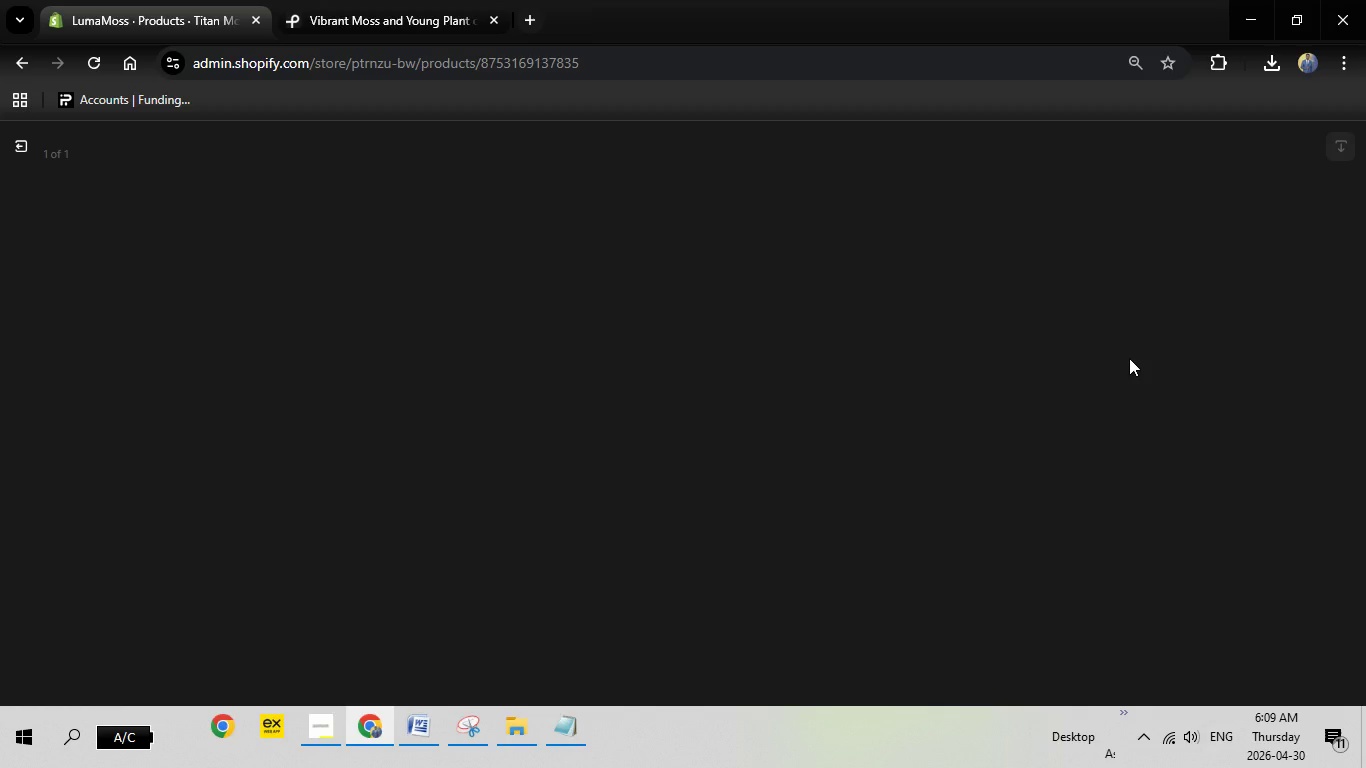 
wait(13.62)
 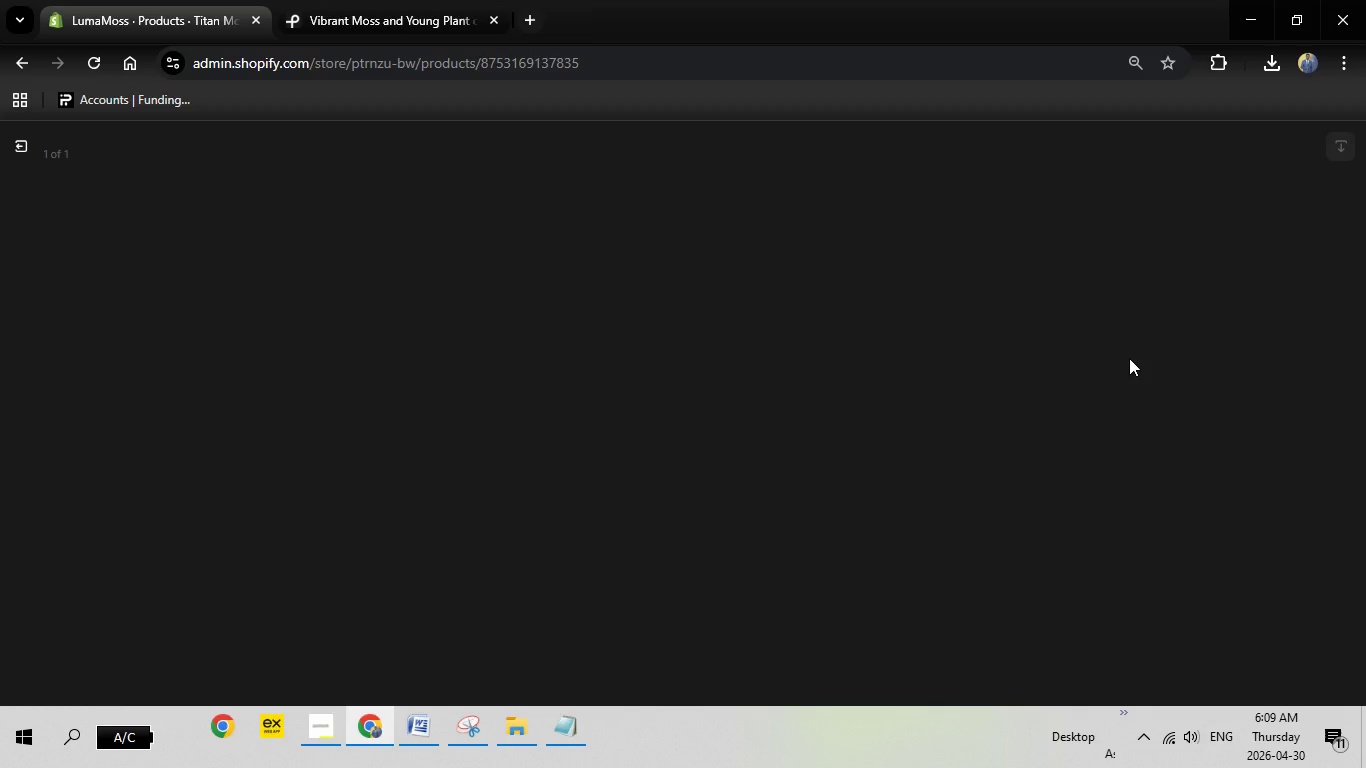 
left_click([1129, 358])
 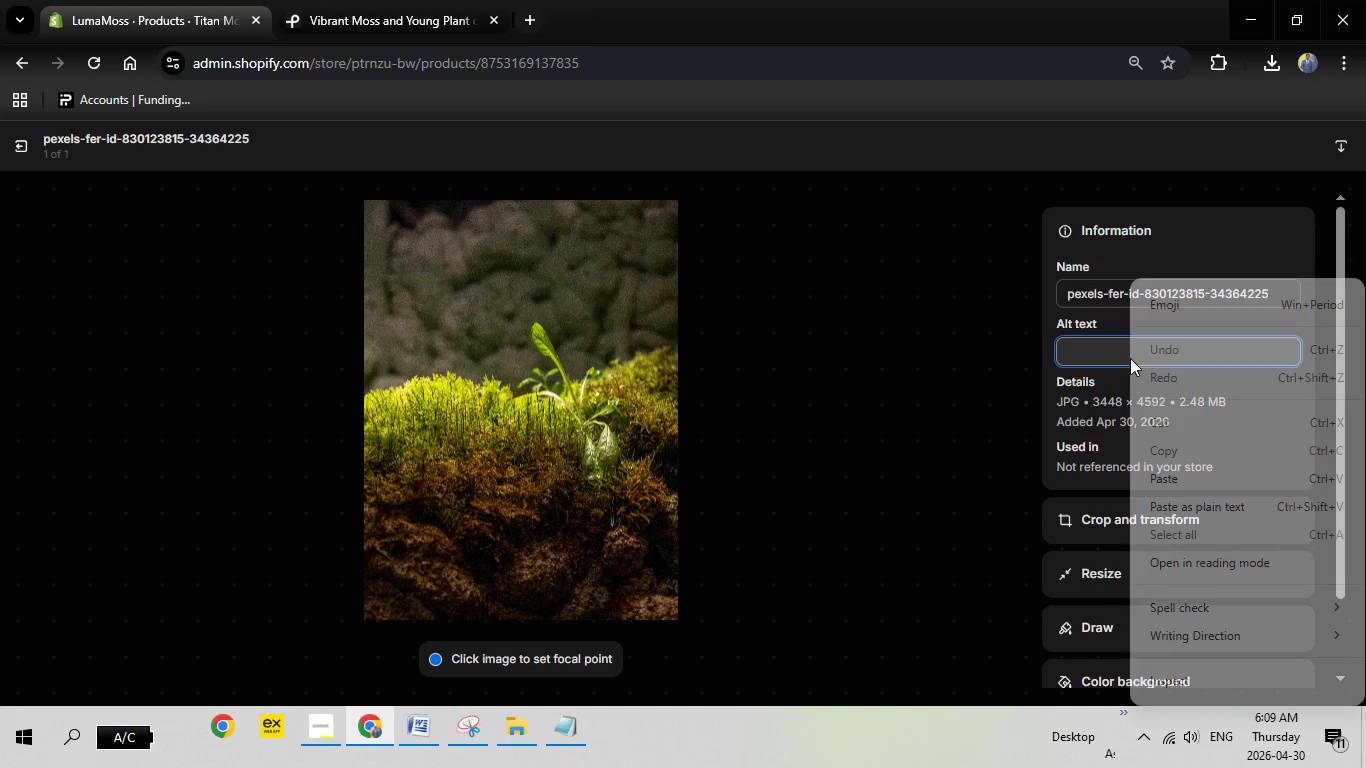 
right_click([1130, 358])
 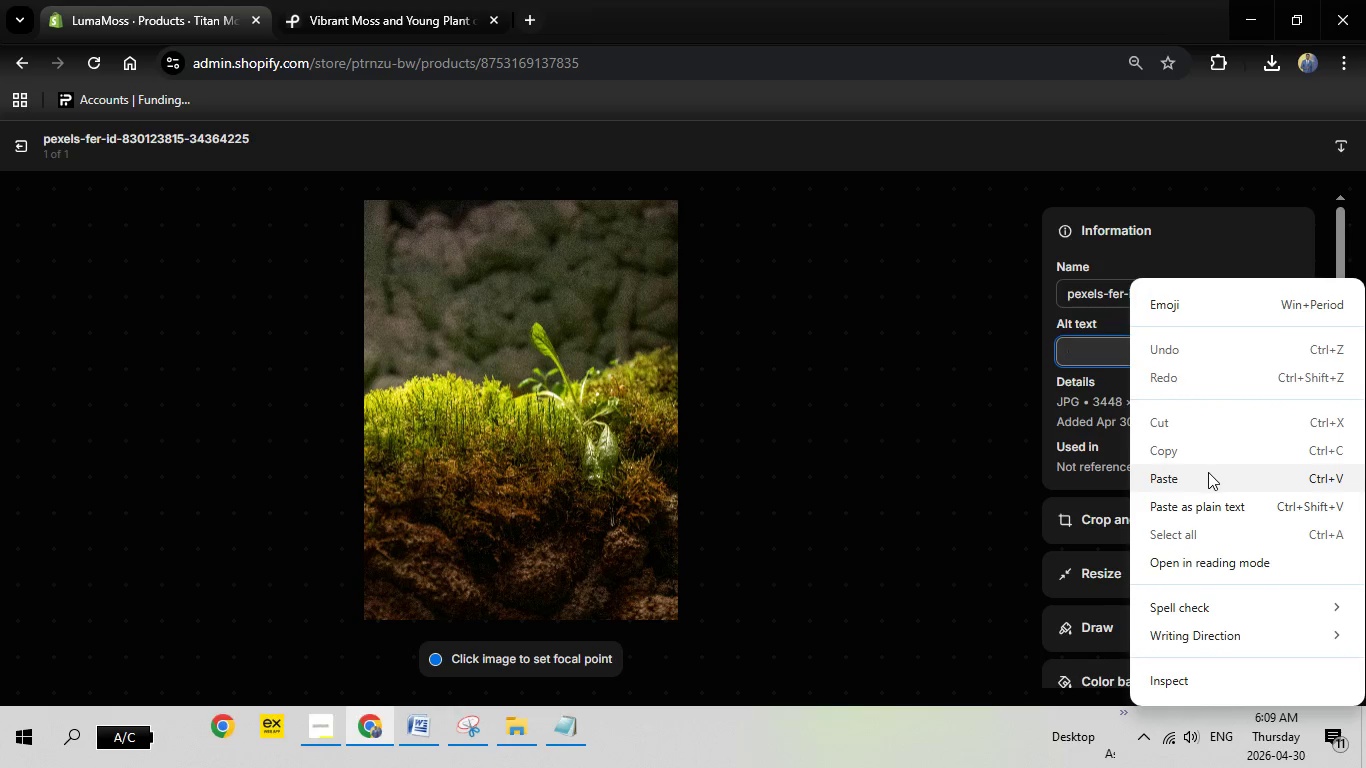 
left_click([1208, 472])
 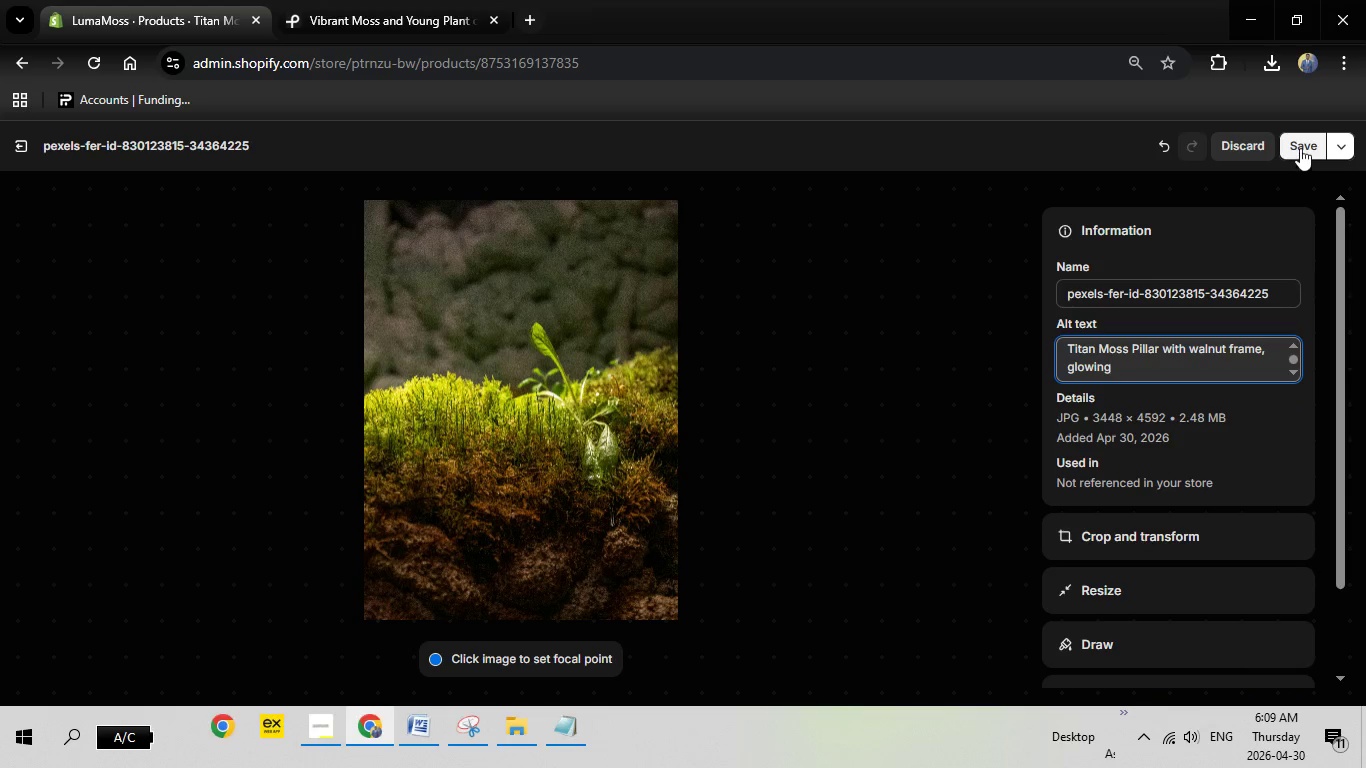 
left_click([1300, 148])
 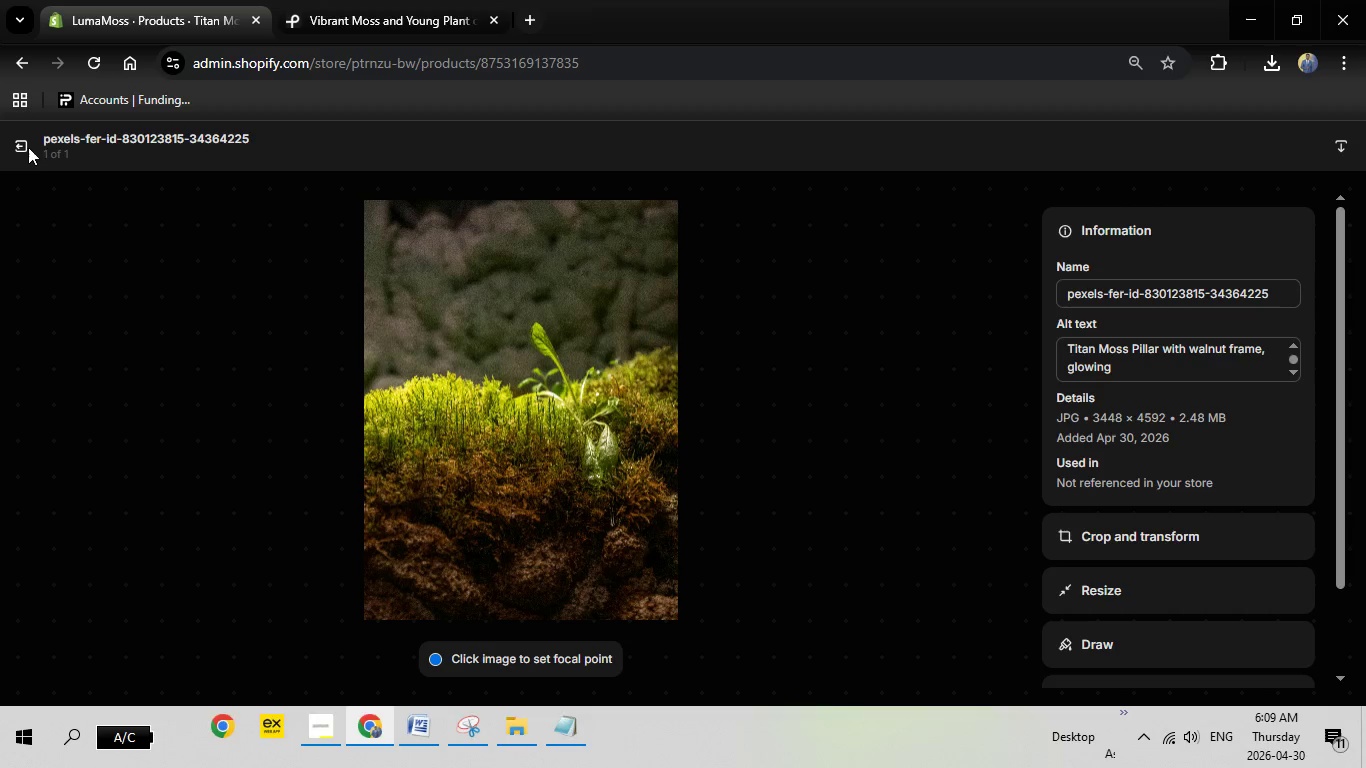 
wait(5.08)
 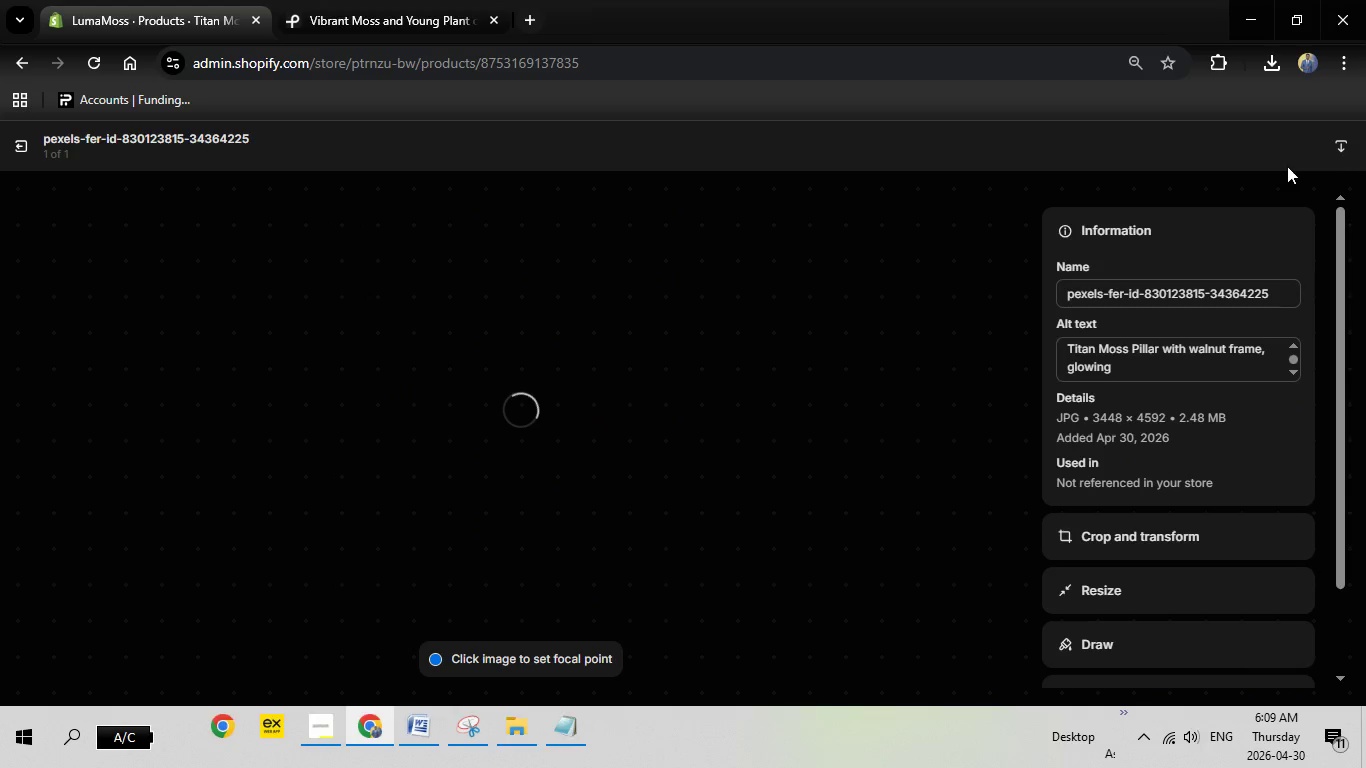 
left_click([19, 147])
 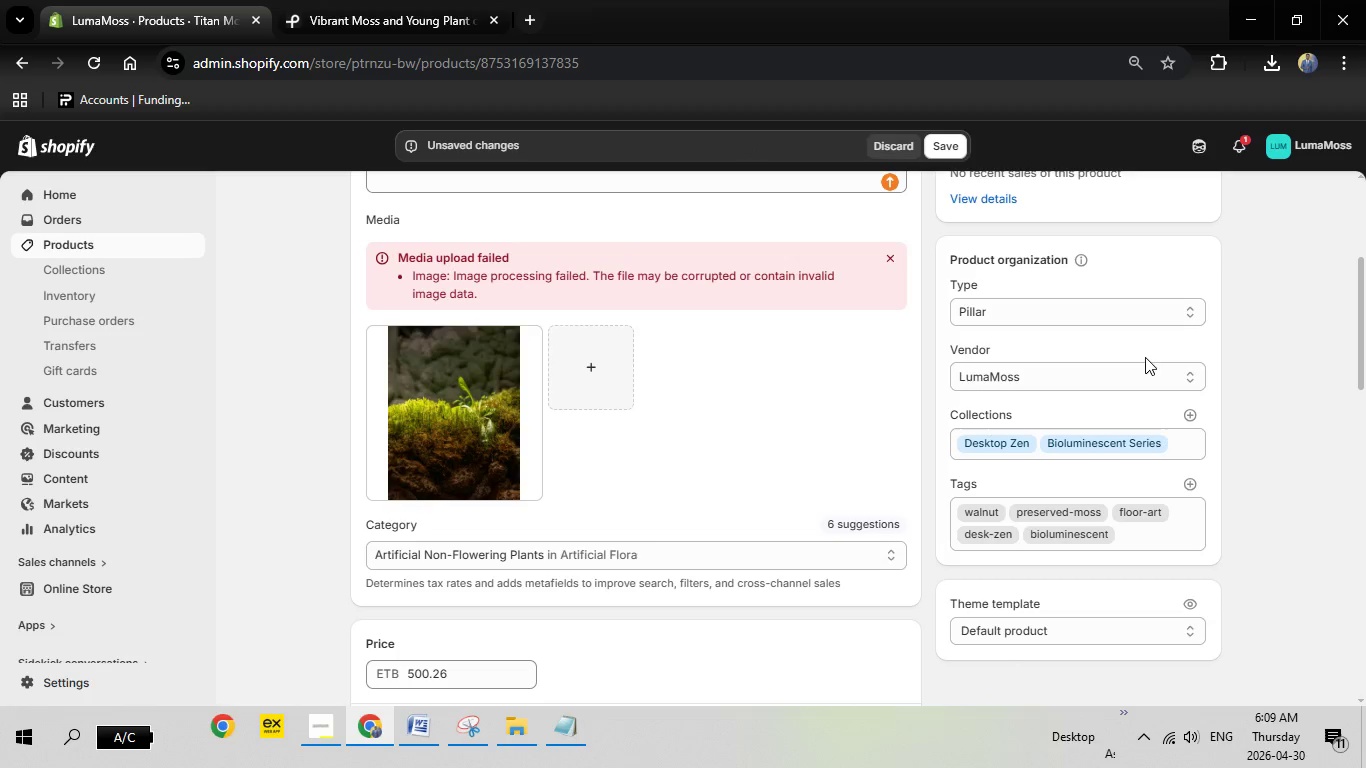 
scroll: coordinate [1145, 357], scroll_direction: up, amount: 3.0
 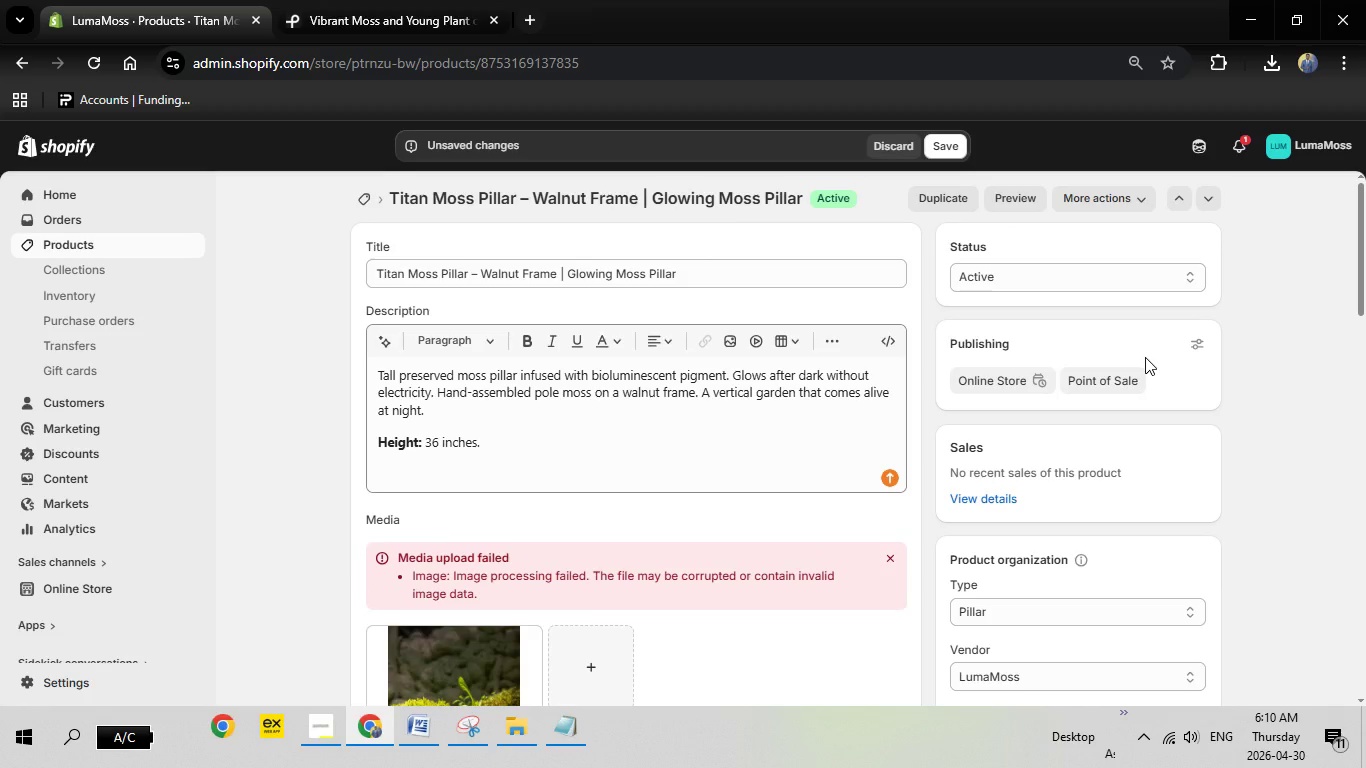 
wait(6.95)
 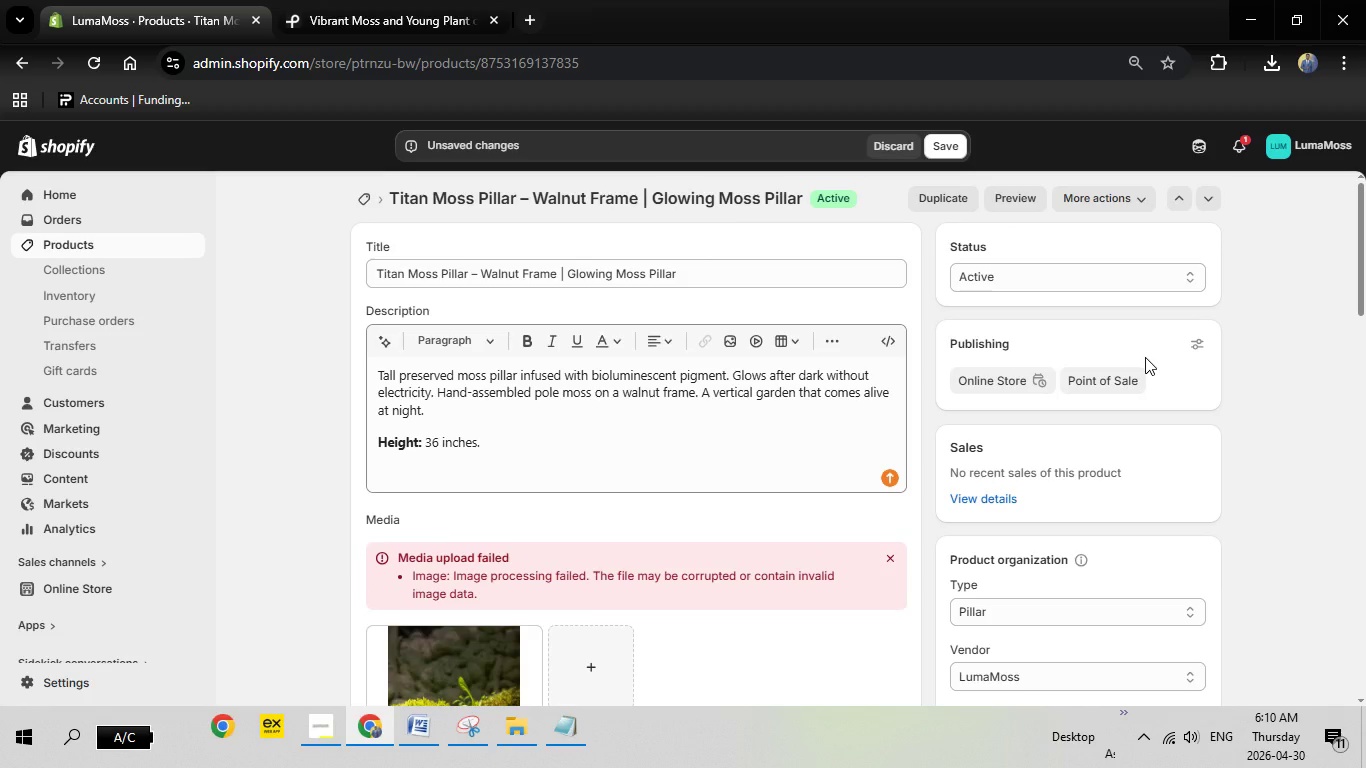 
left_click([952, 143])
 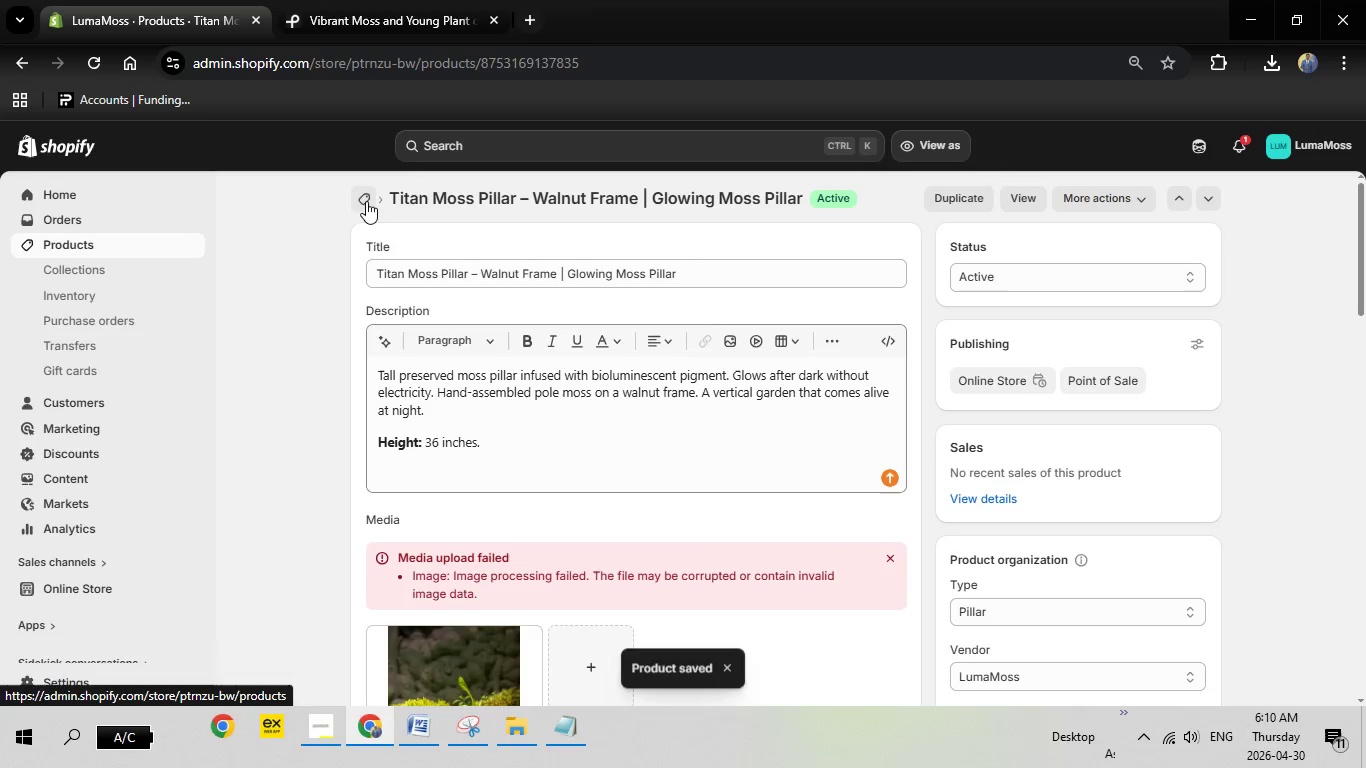 
wait(31.88)
 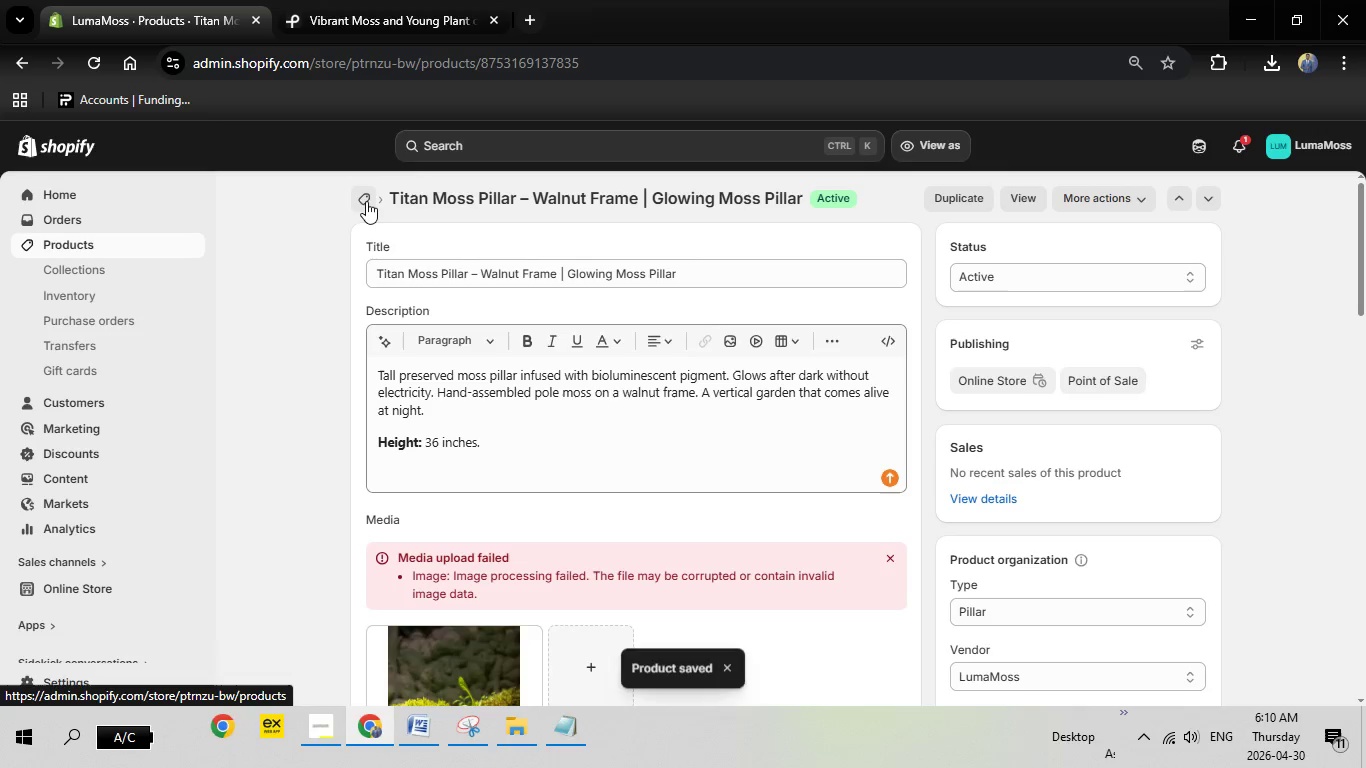 
left_click([367, 201])
 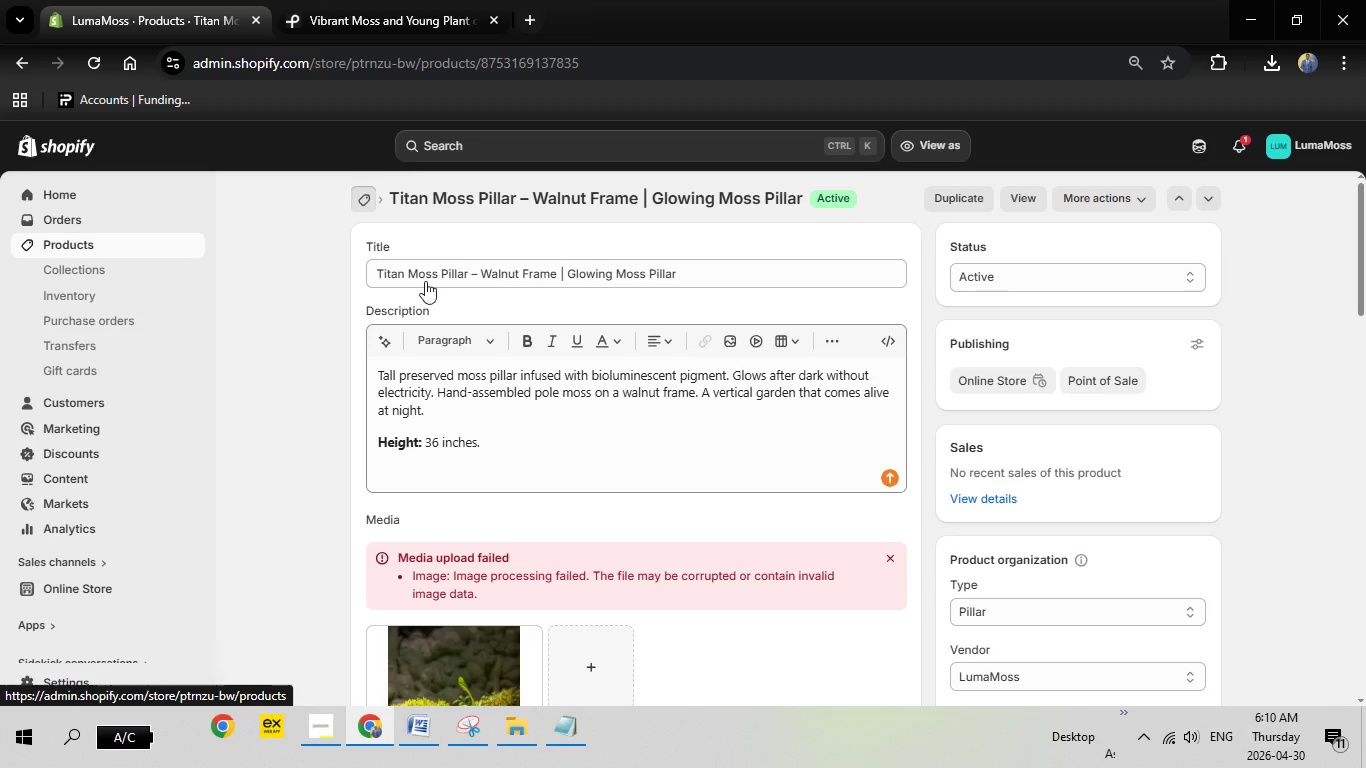 
mouse_move([463, 342])
 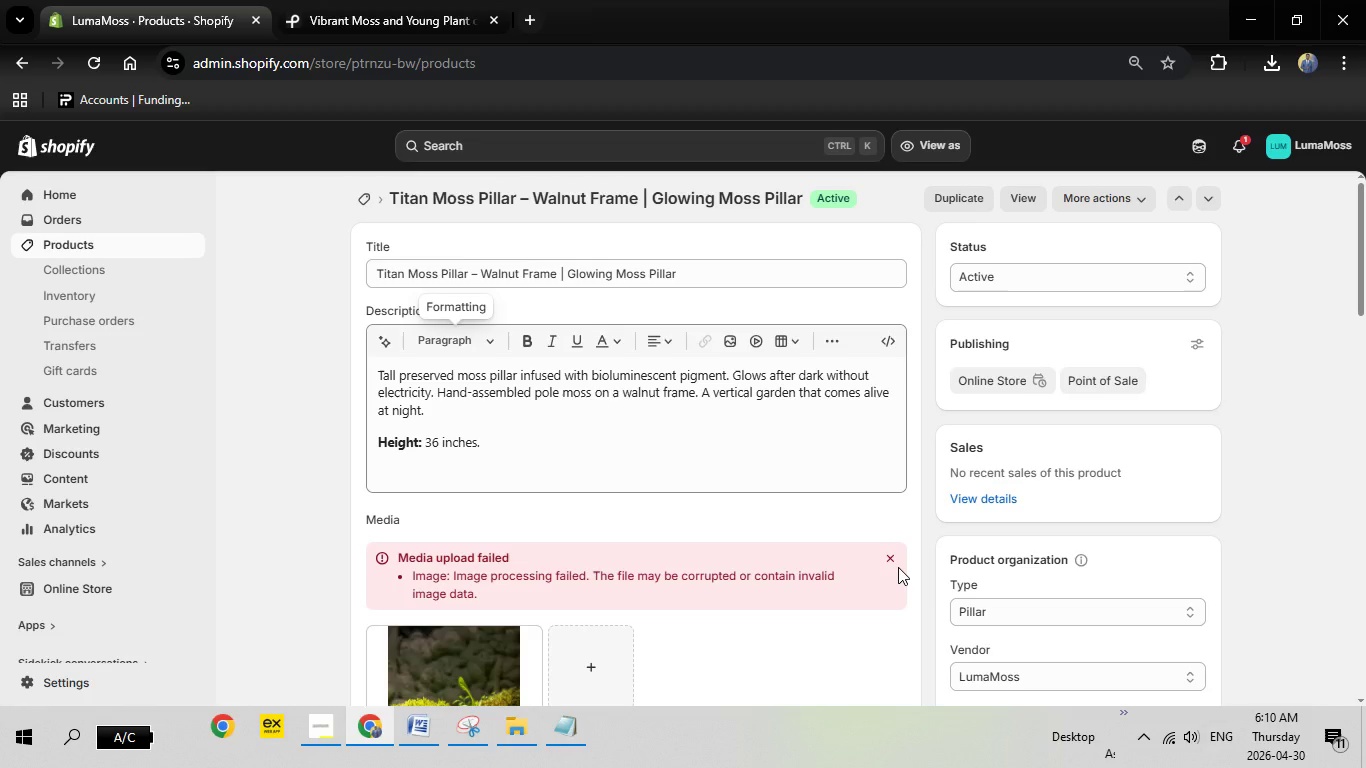 
wait(8.68)
 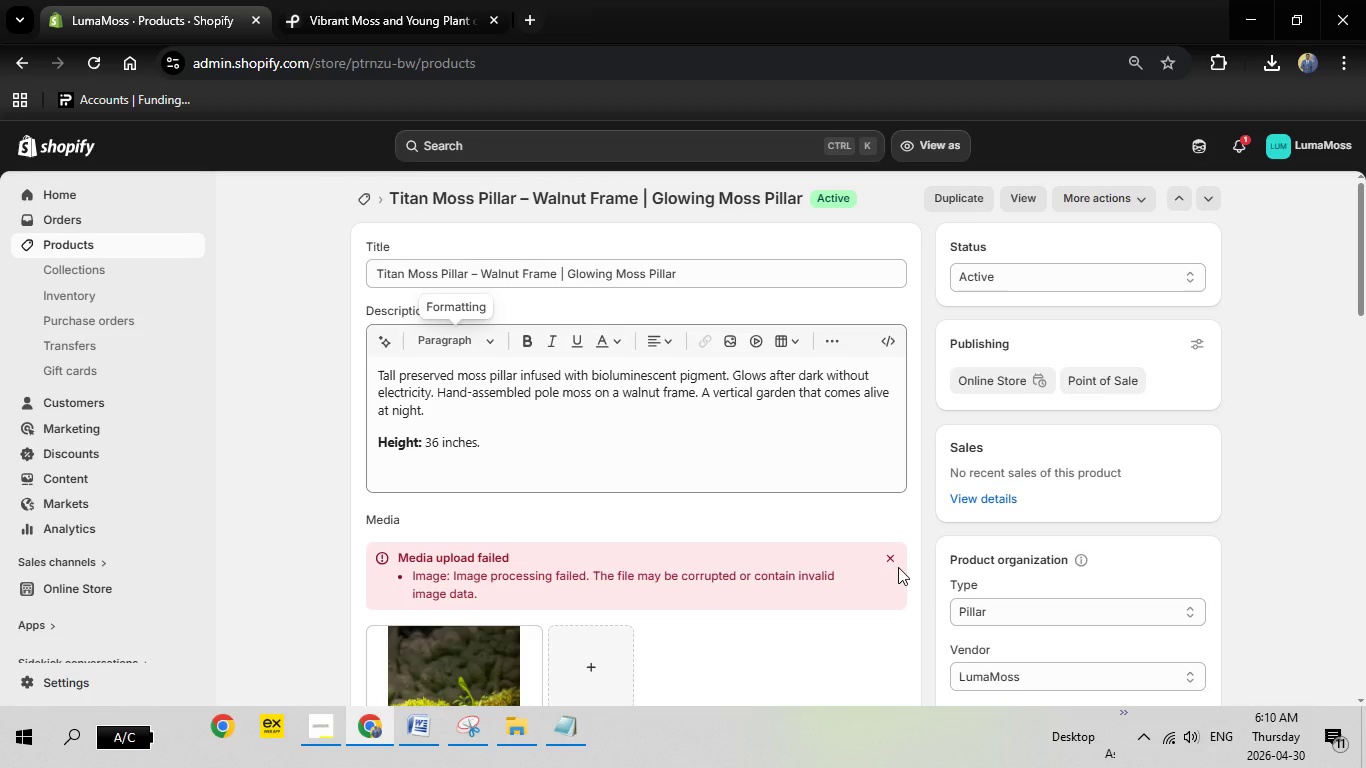 
scroll: coordinate [482, 492], scroll_direction: down, amount: 1.0
 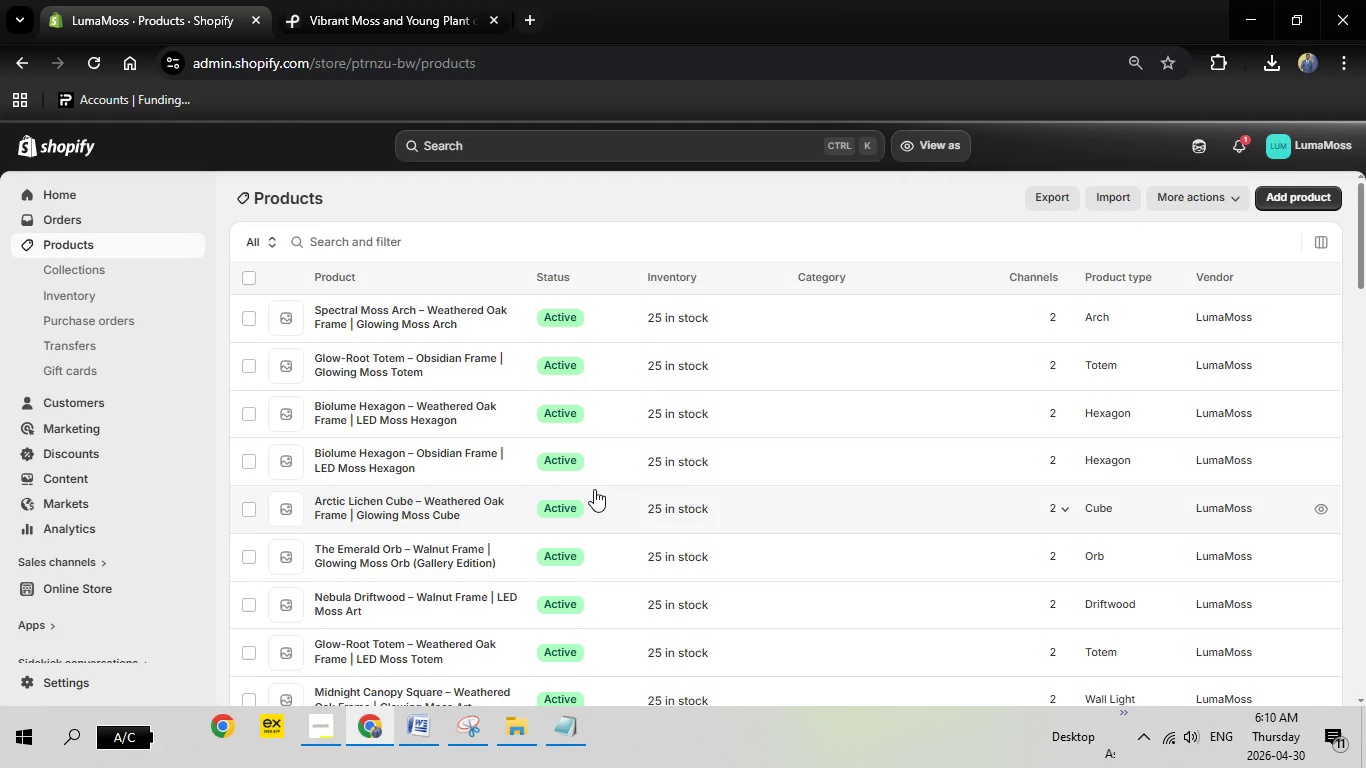 
wait(7.33)
 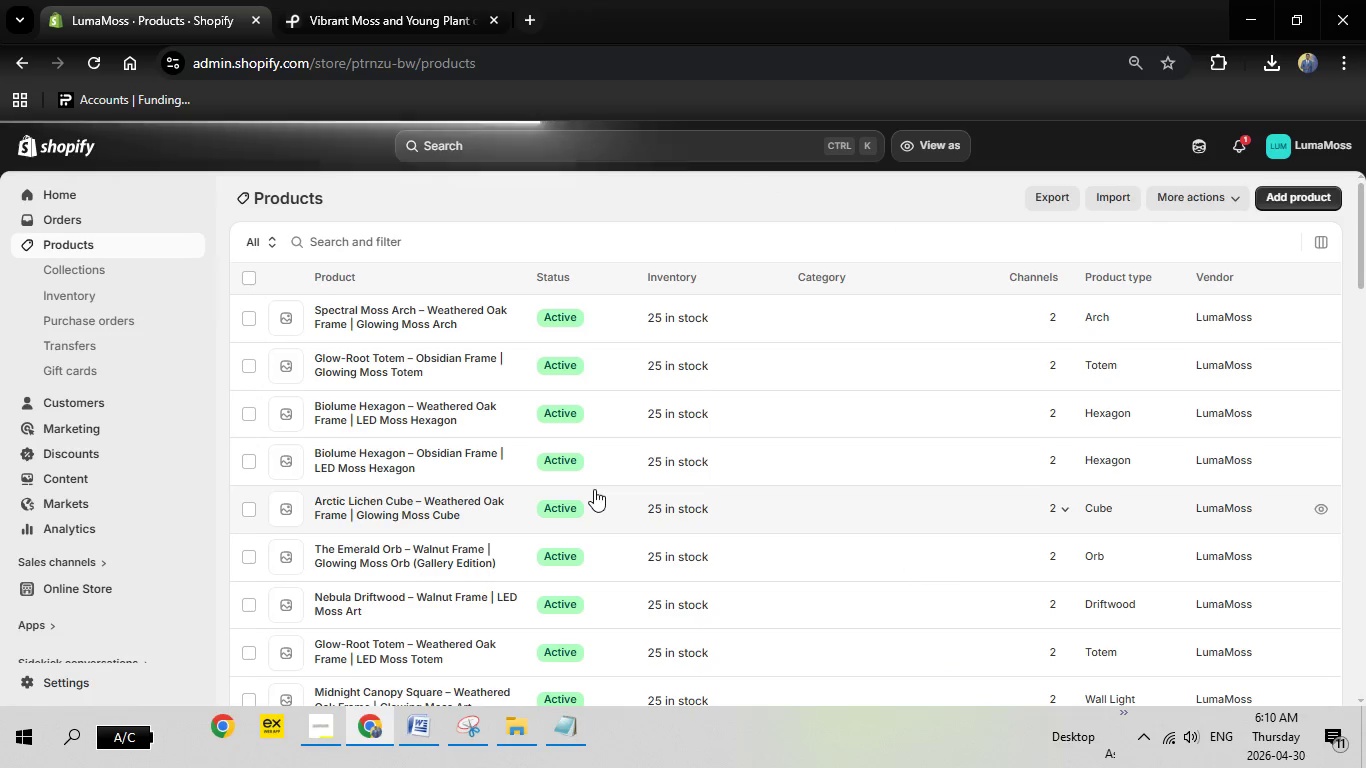 
scroll: coordinate [429, 479], scroll_direction: down, amount: 3.0
 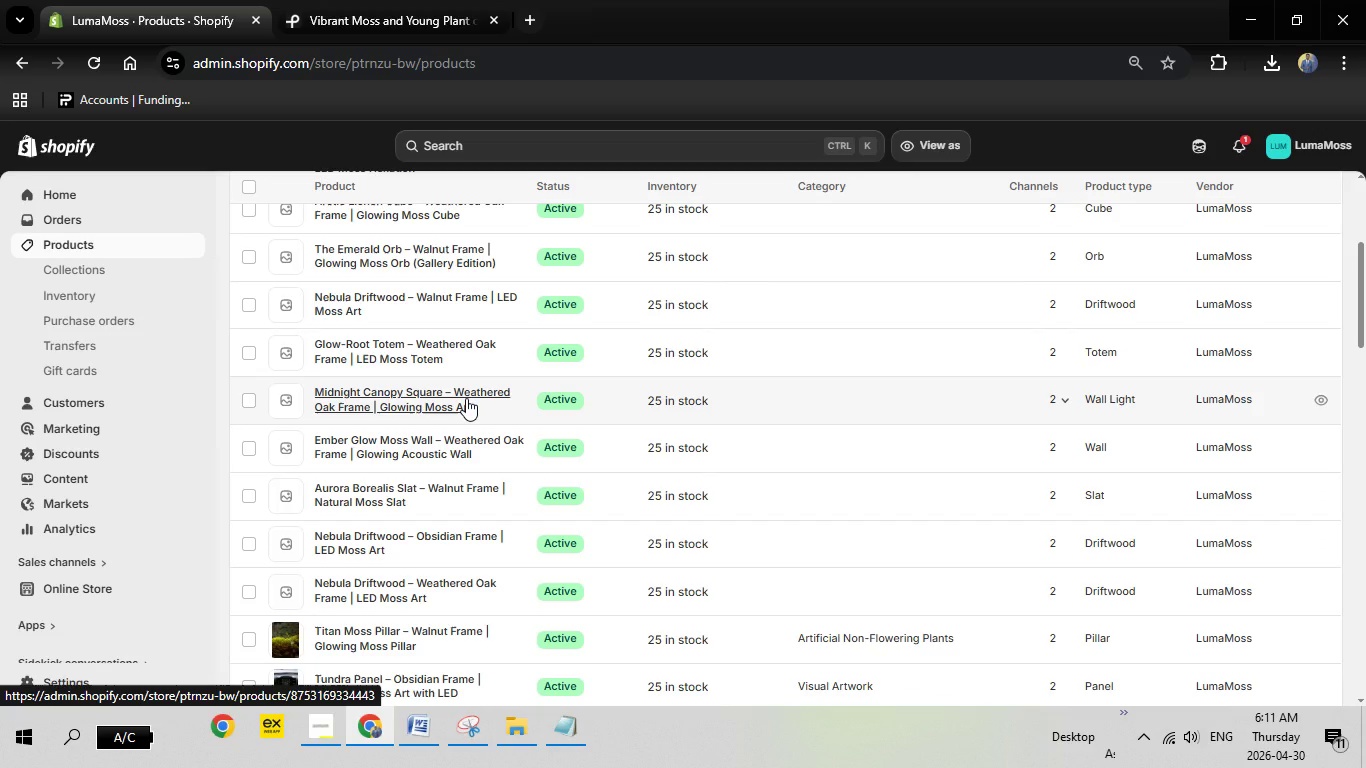 
wait(6.26)
 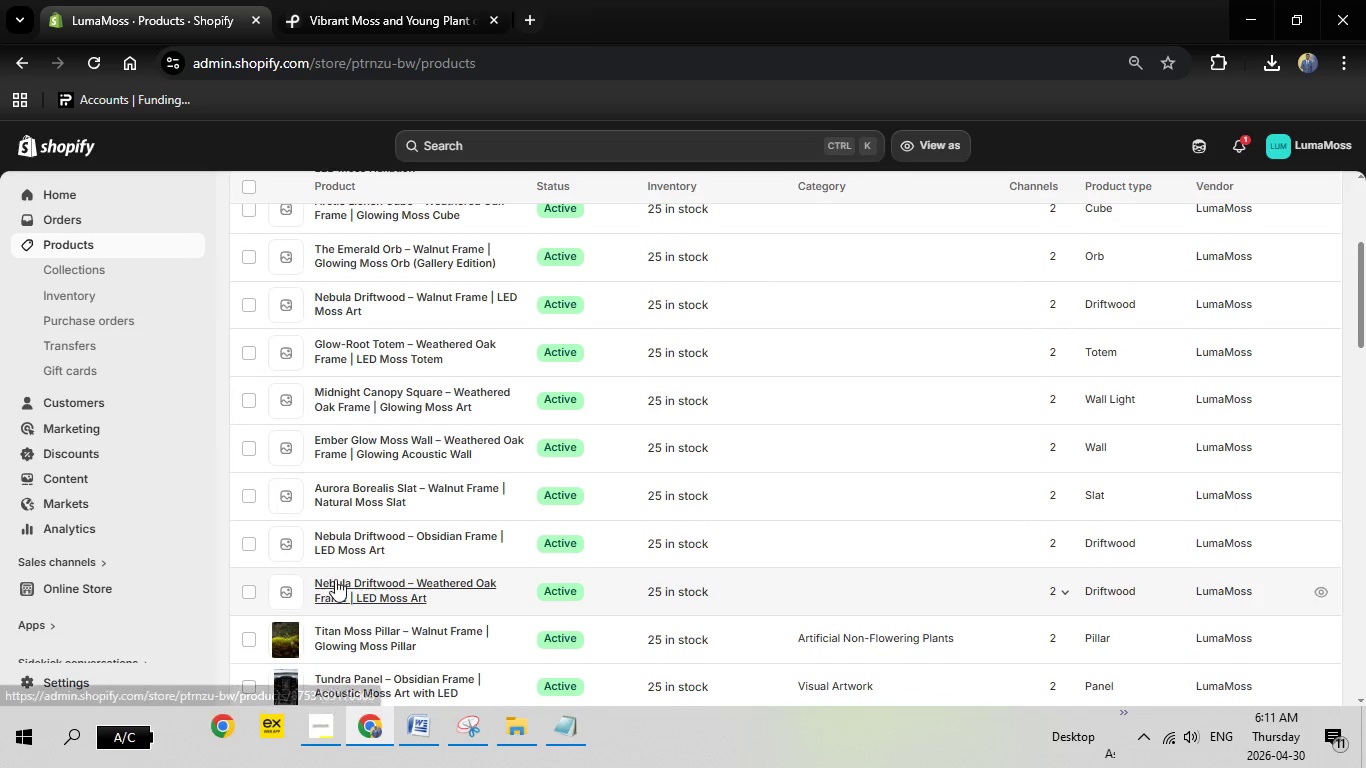 
scroll: coordinate [500, 414], scroll_direction: down, amount: 1.0
 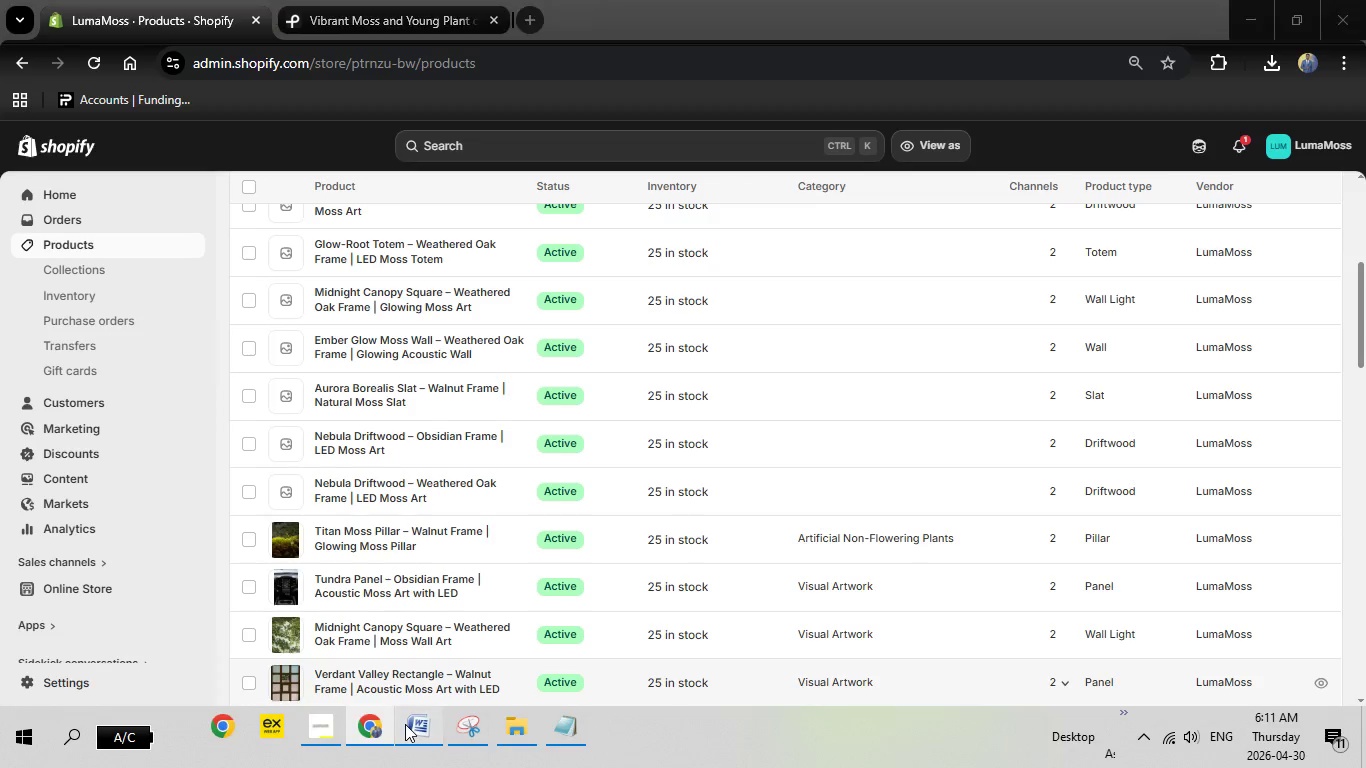 
left_click([405, 724])
 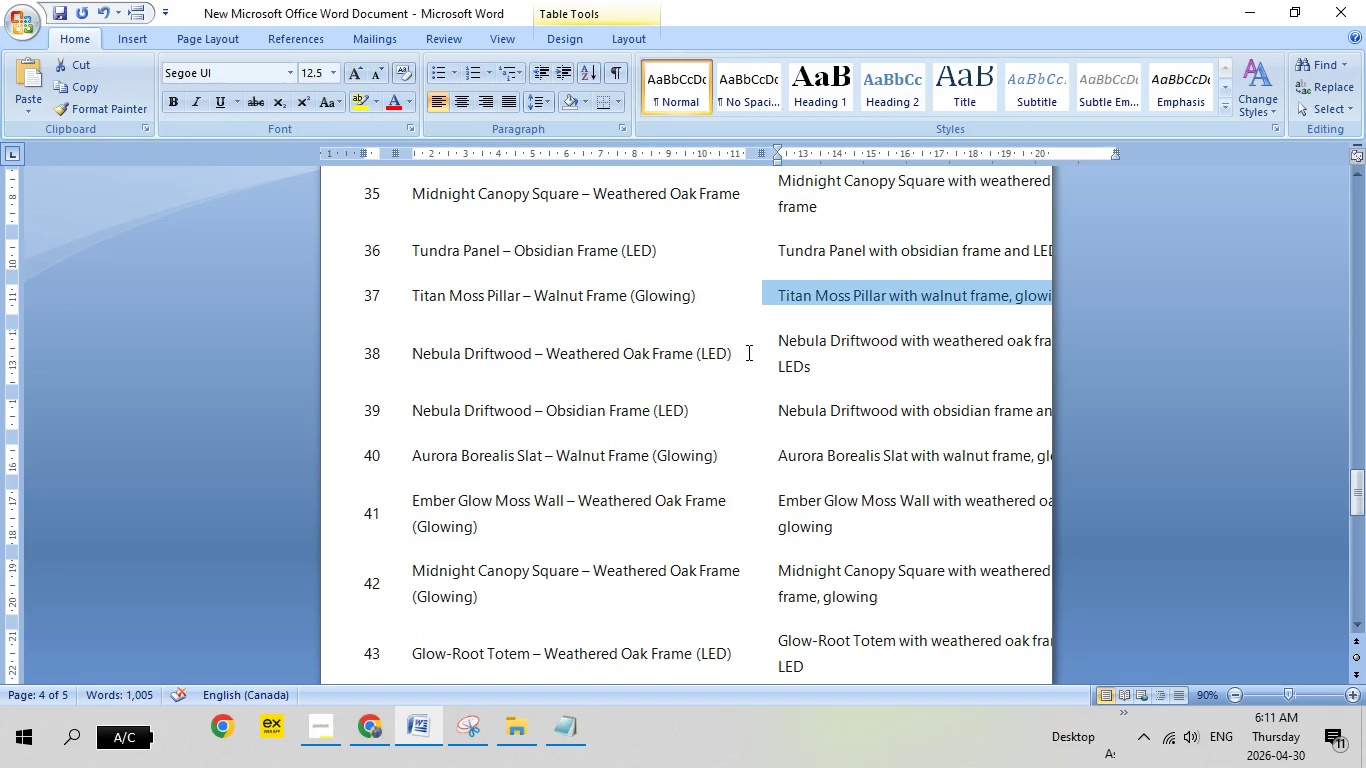 
left_click([769, 341])
 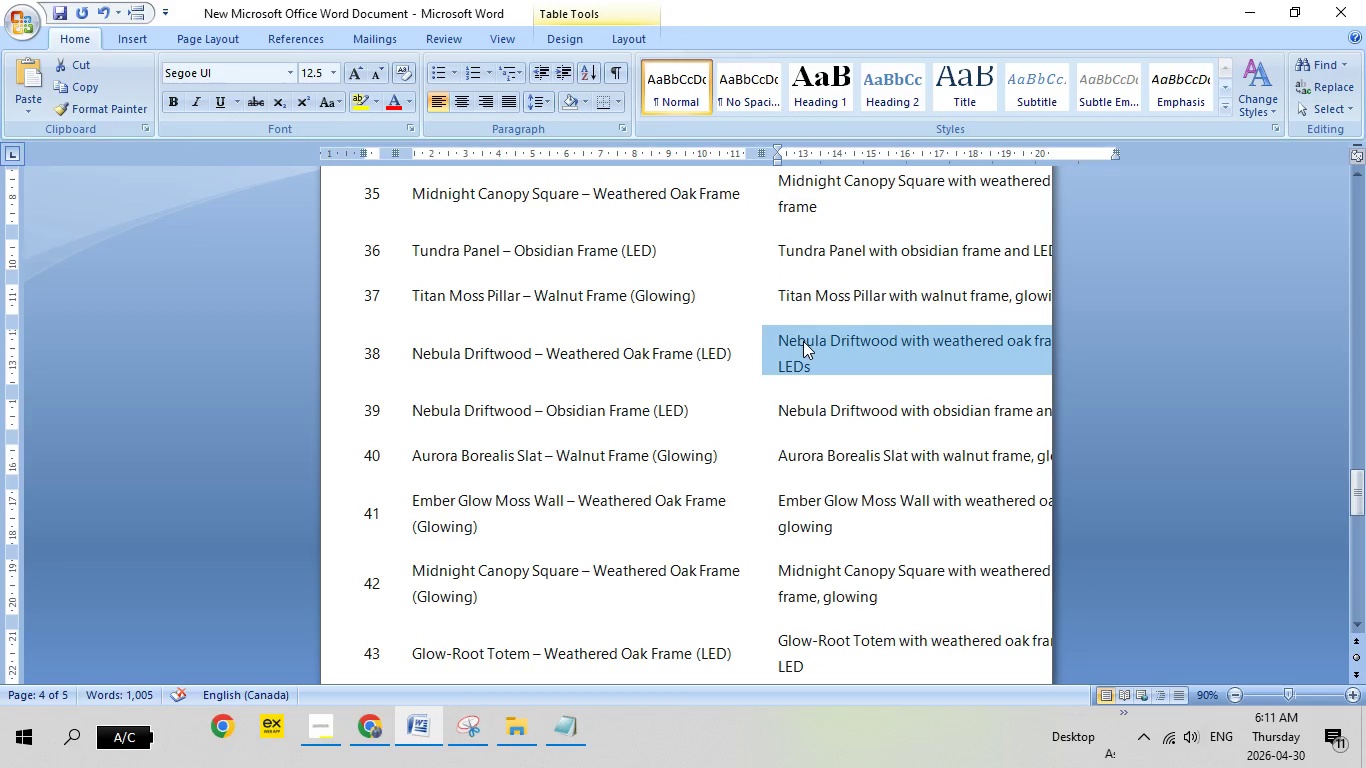 
right_click([803, 341])
 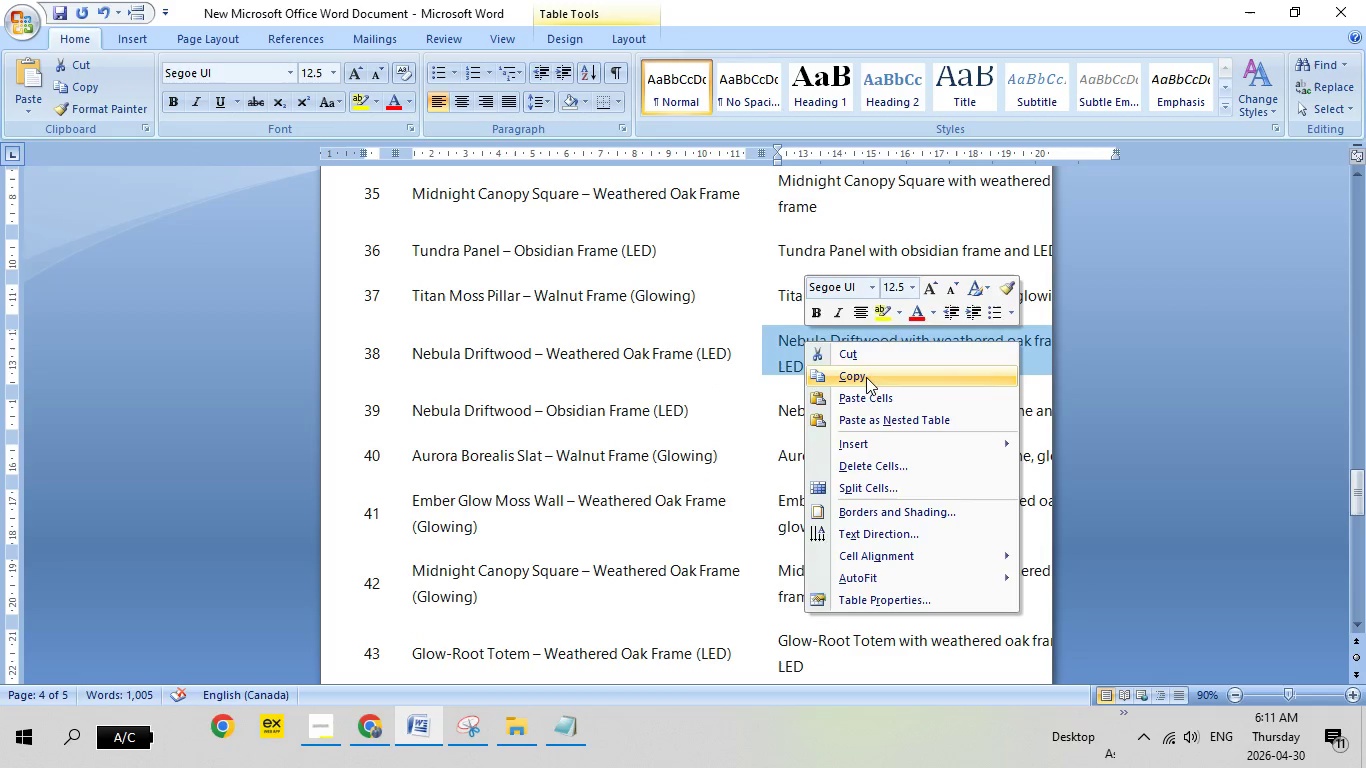 
left_click([866, 377])
 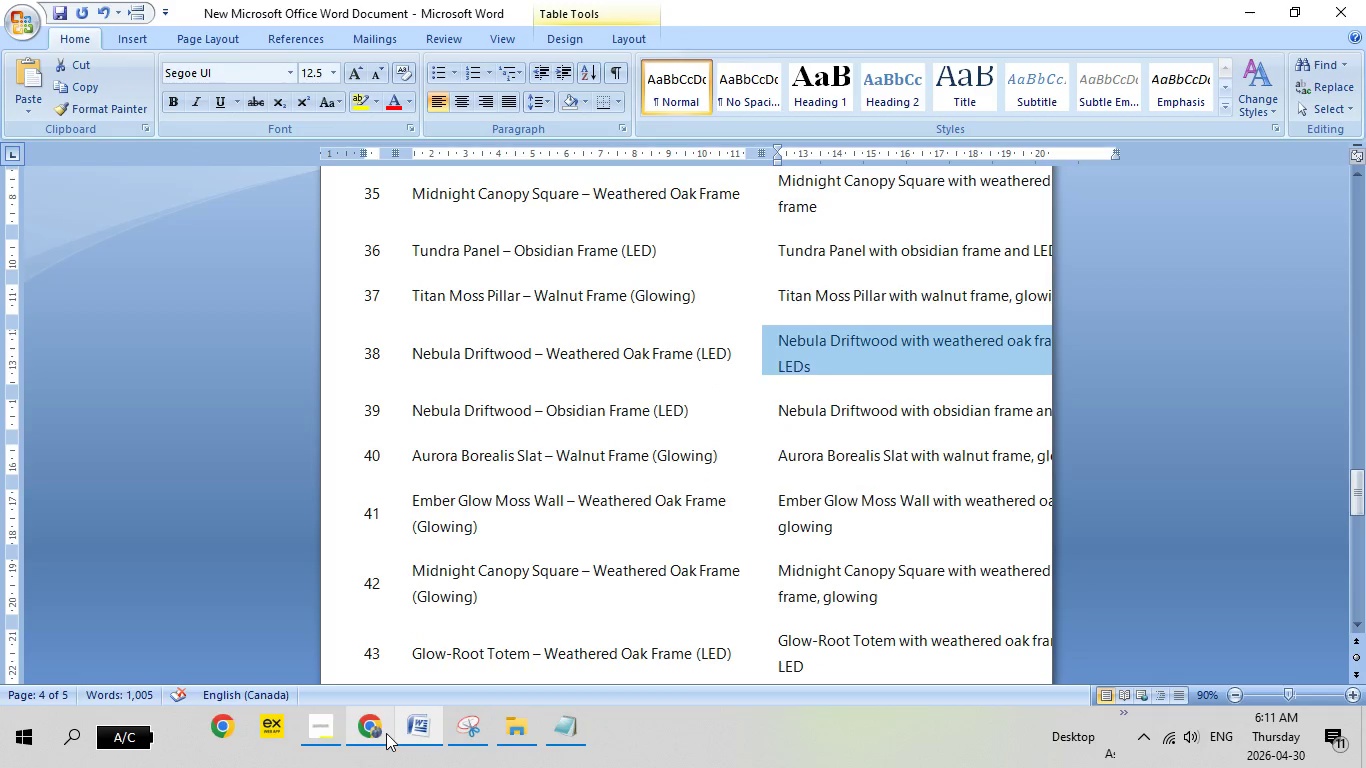 
left_click([386, 733])
 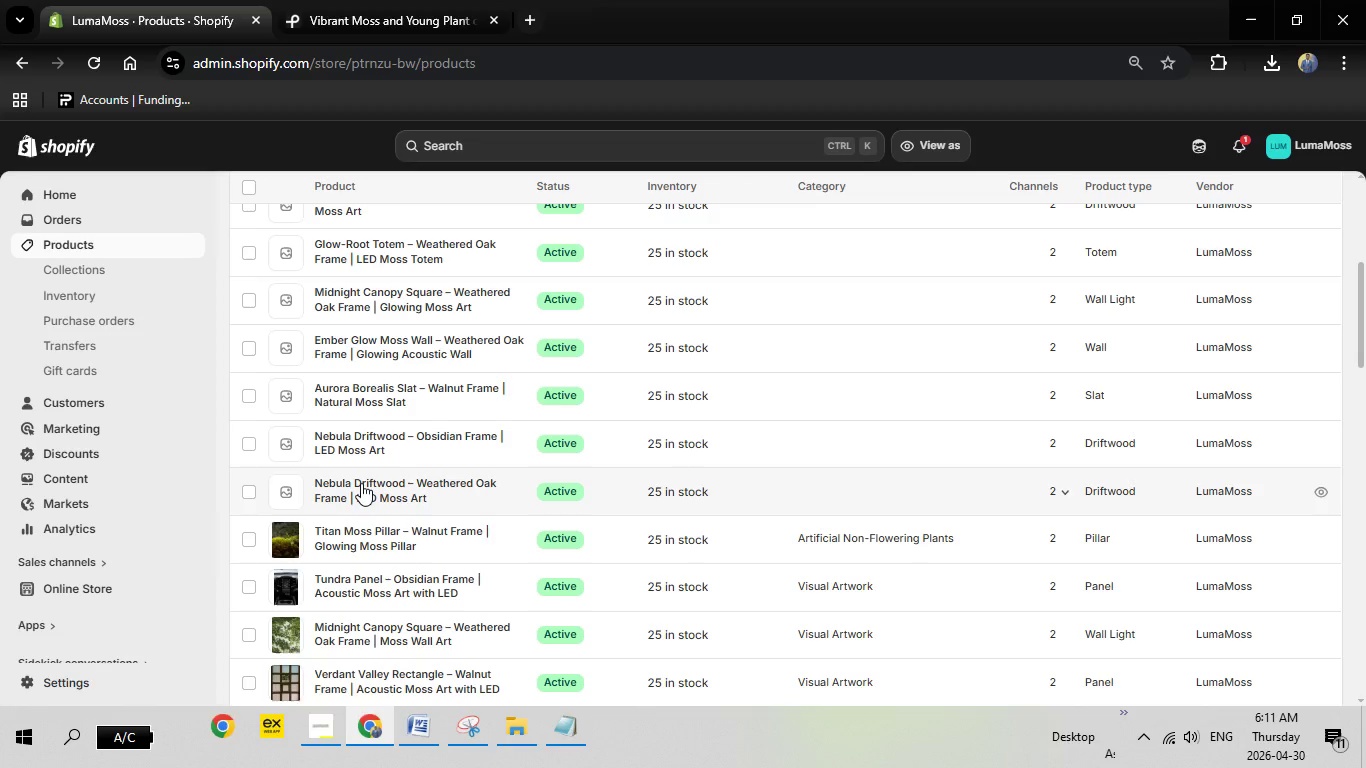 
left_click([361, 483])
 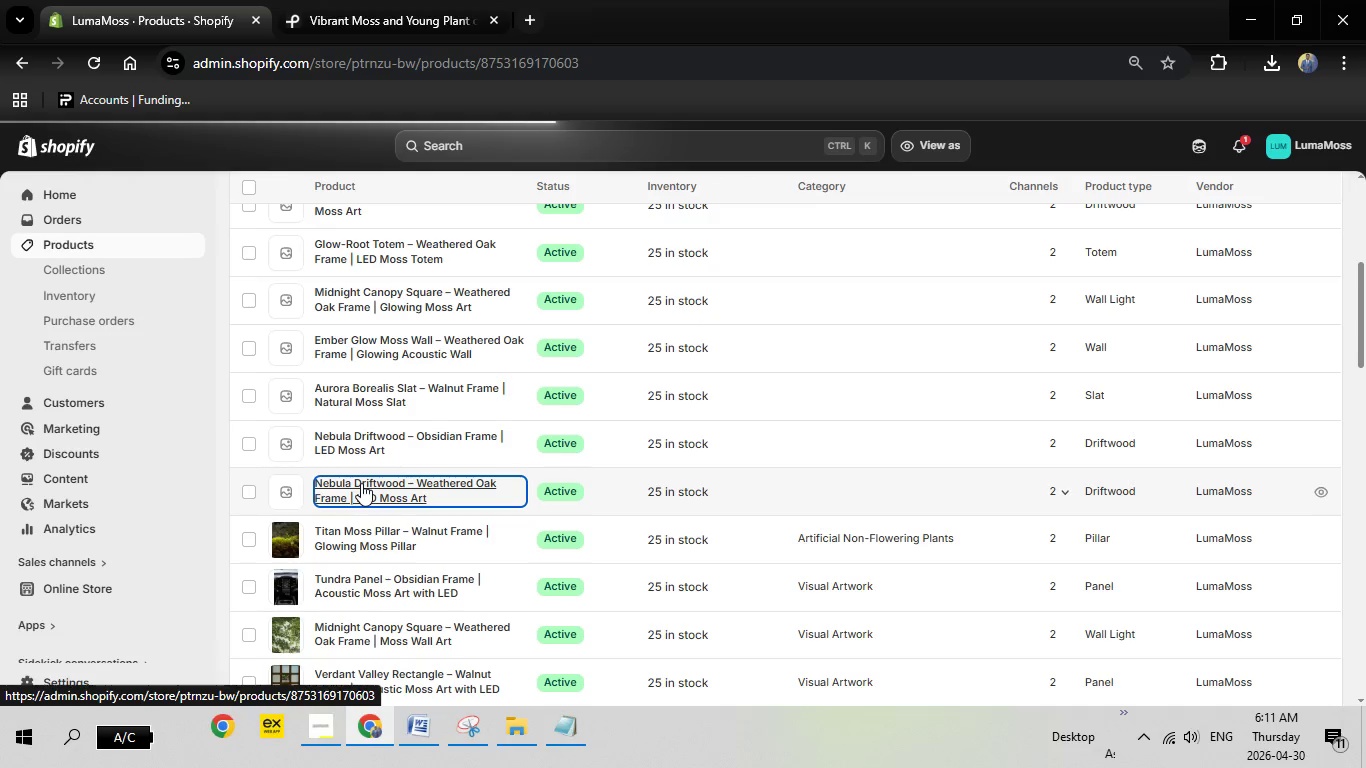 
wait(12.89)
 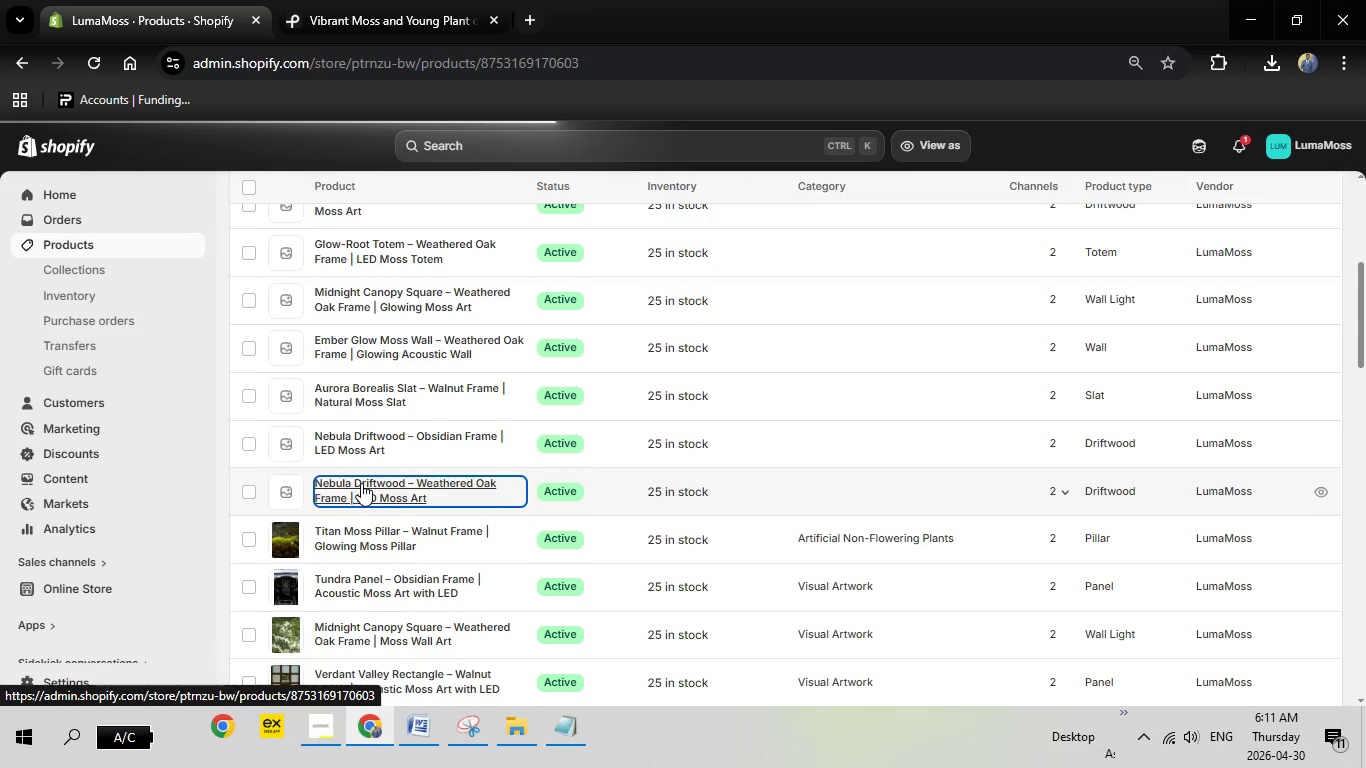 
mouse_move([716, 320])
 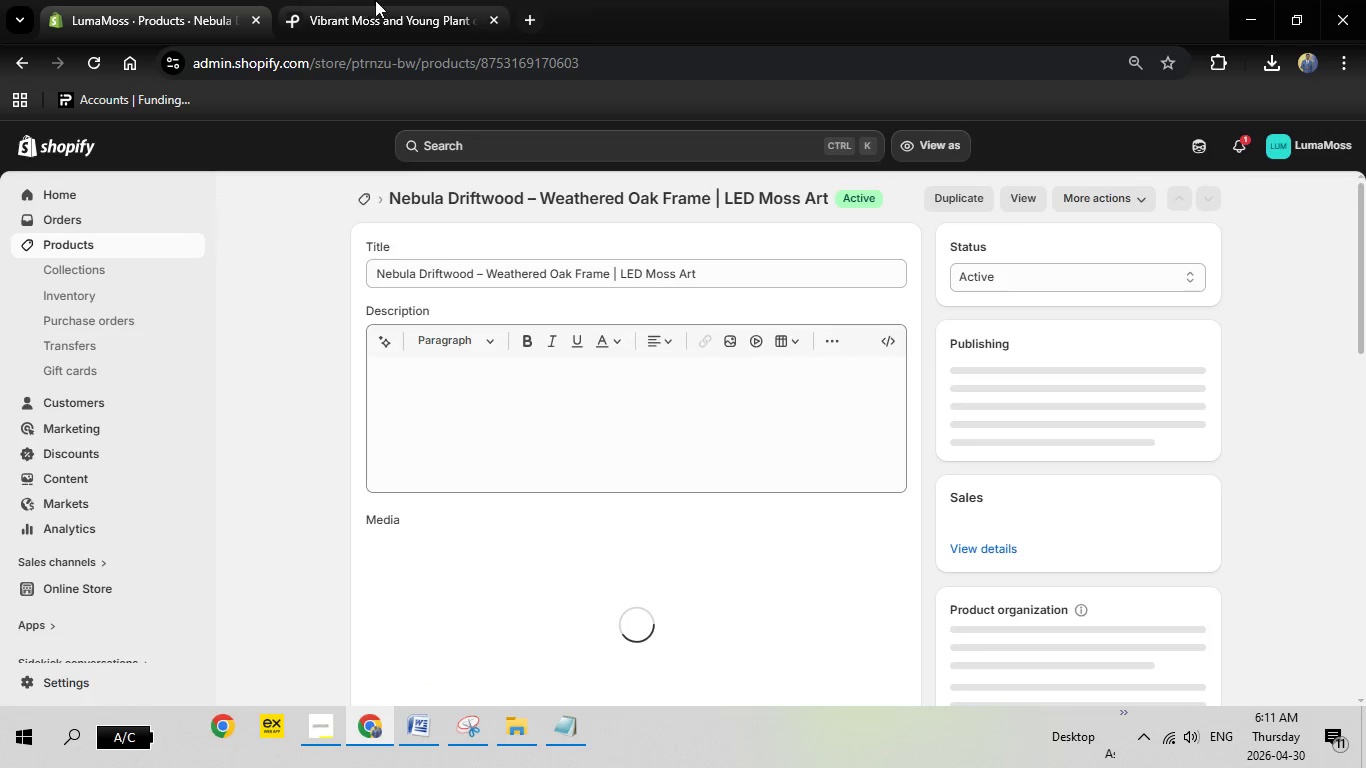 
left_click([386, 0])
 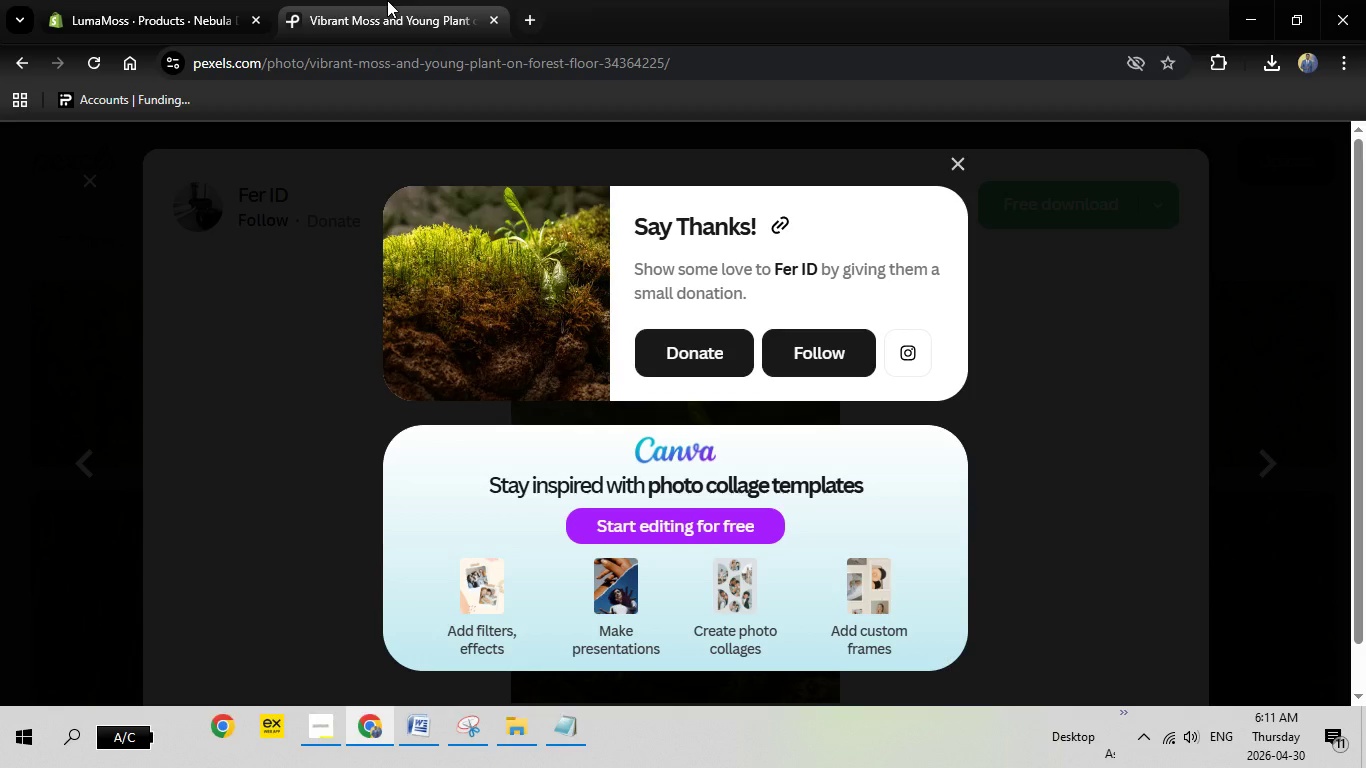 
key(Escape)
 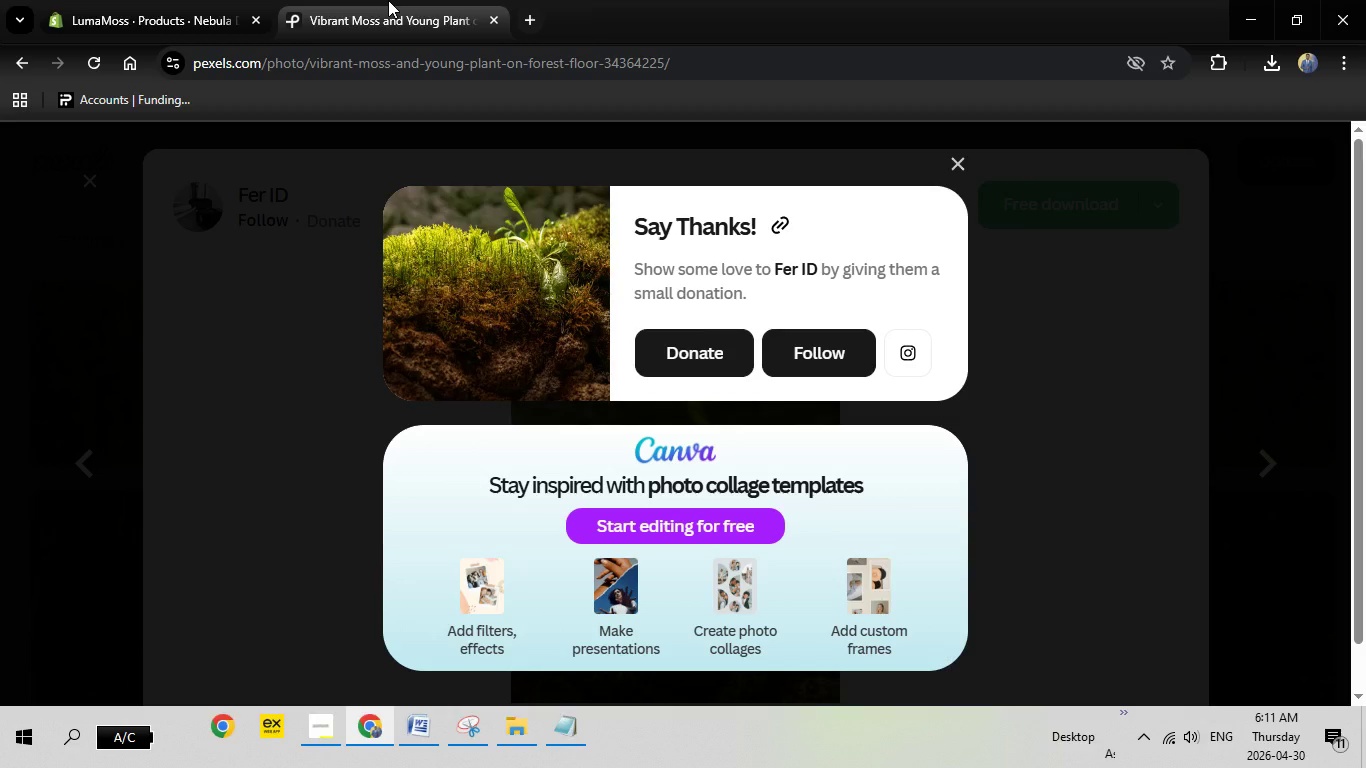 
key(Escape)
 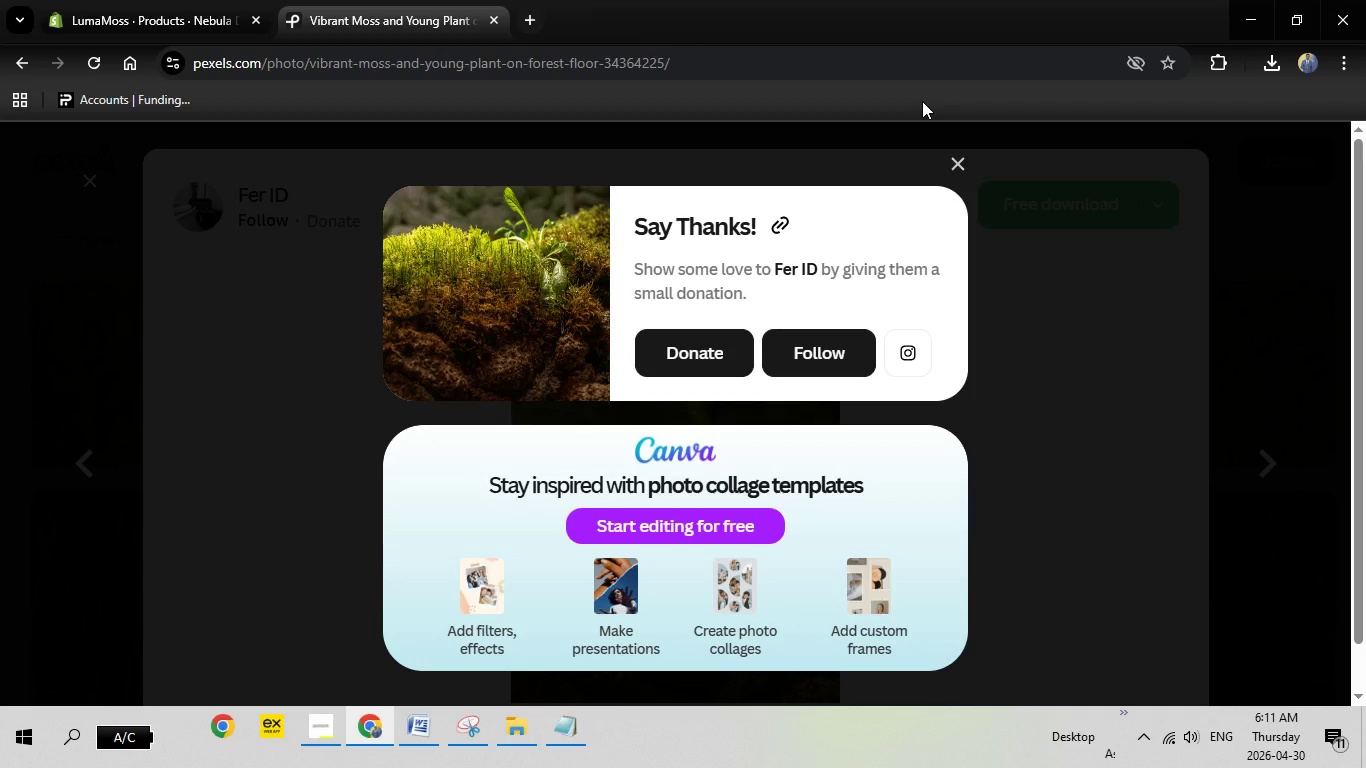 
wait(5.36)
 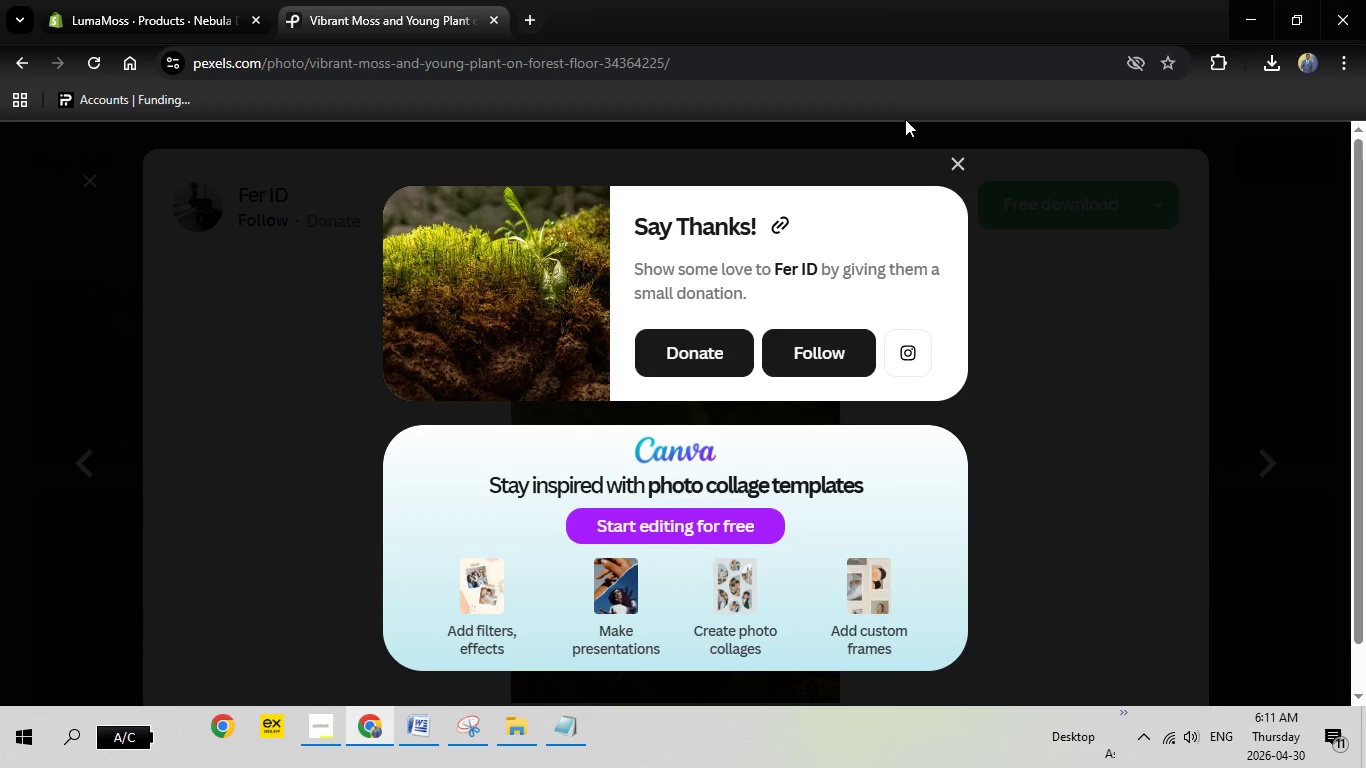 
key(Escape)
 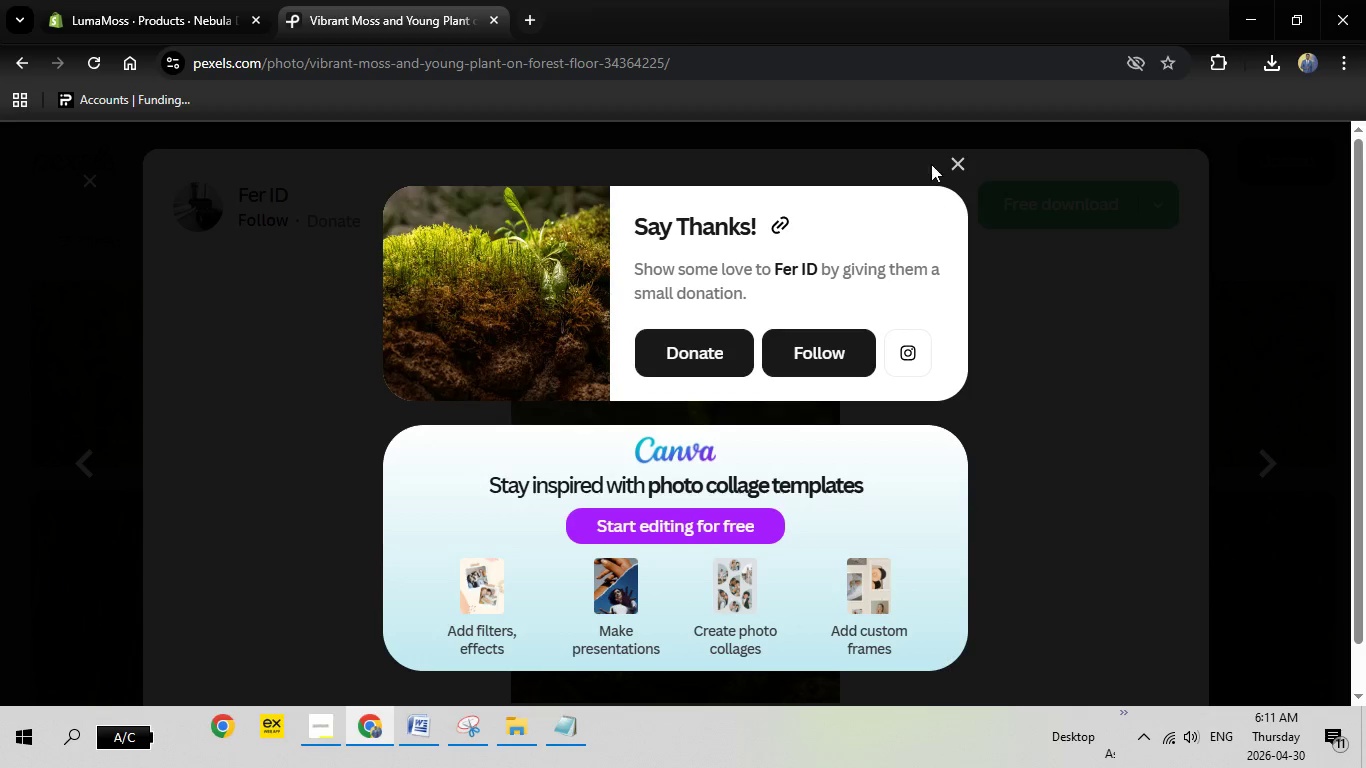 
key(Escape)
 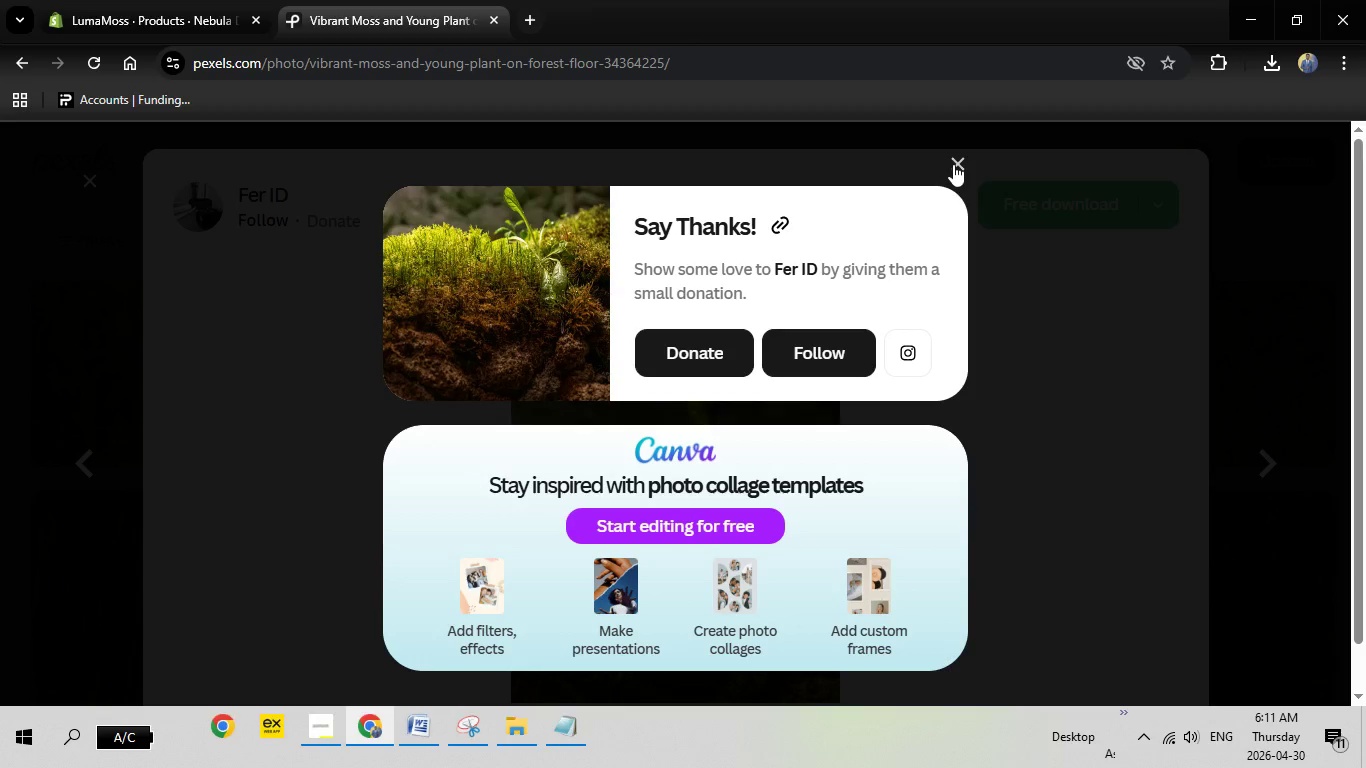 
left_click([953, 164])
 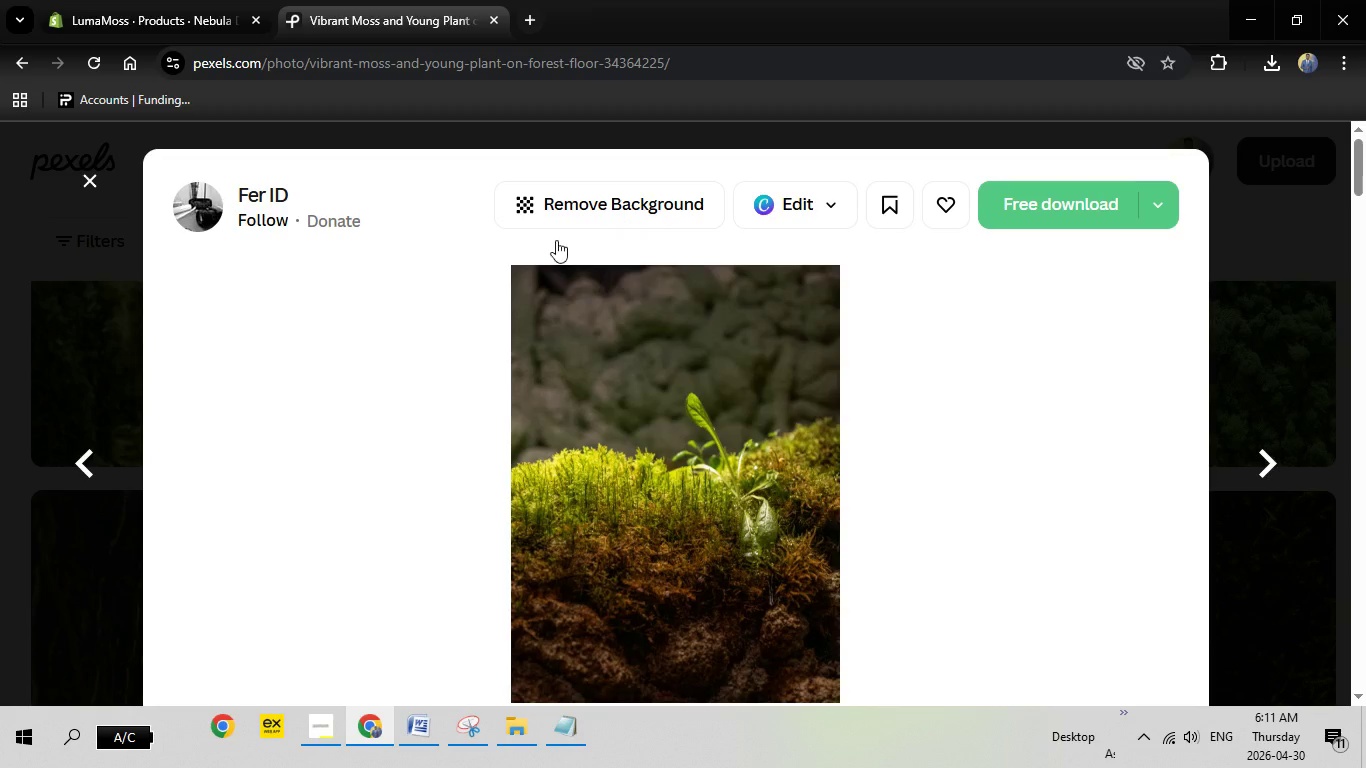 
key(Escape)
 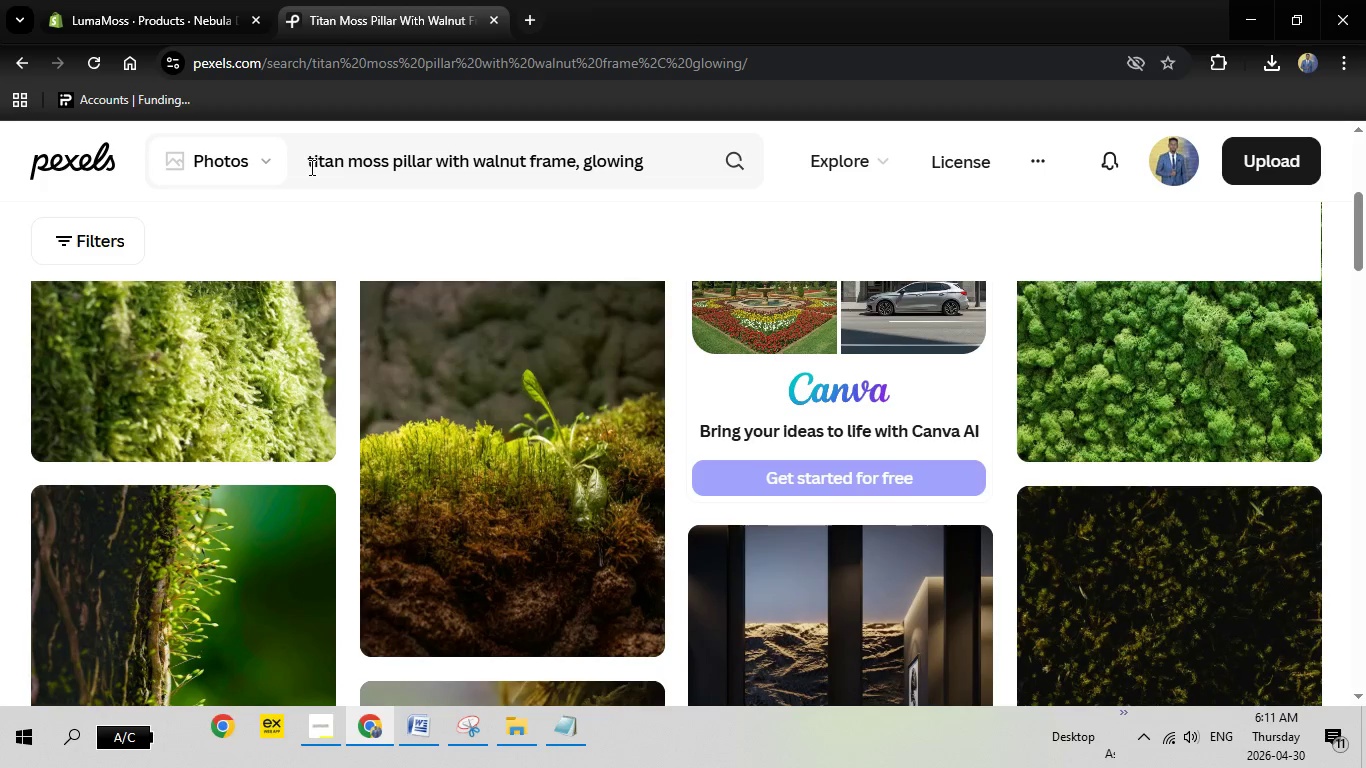 
left_click_drag(start_coordinate=[310, 167], to_coordinate=[690, 167])
 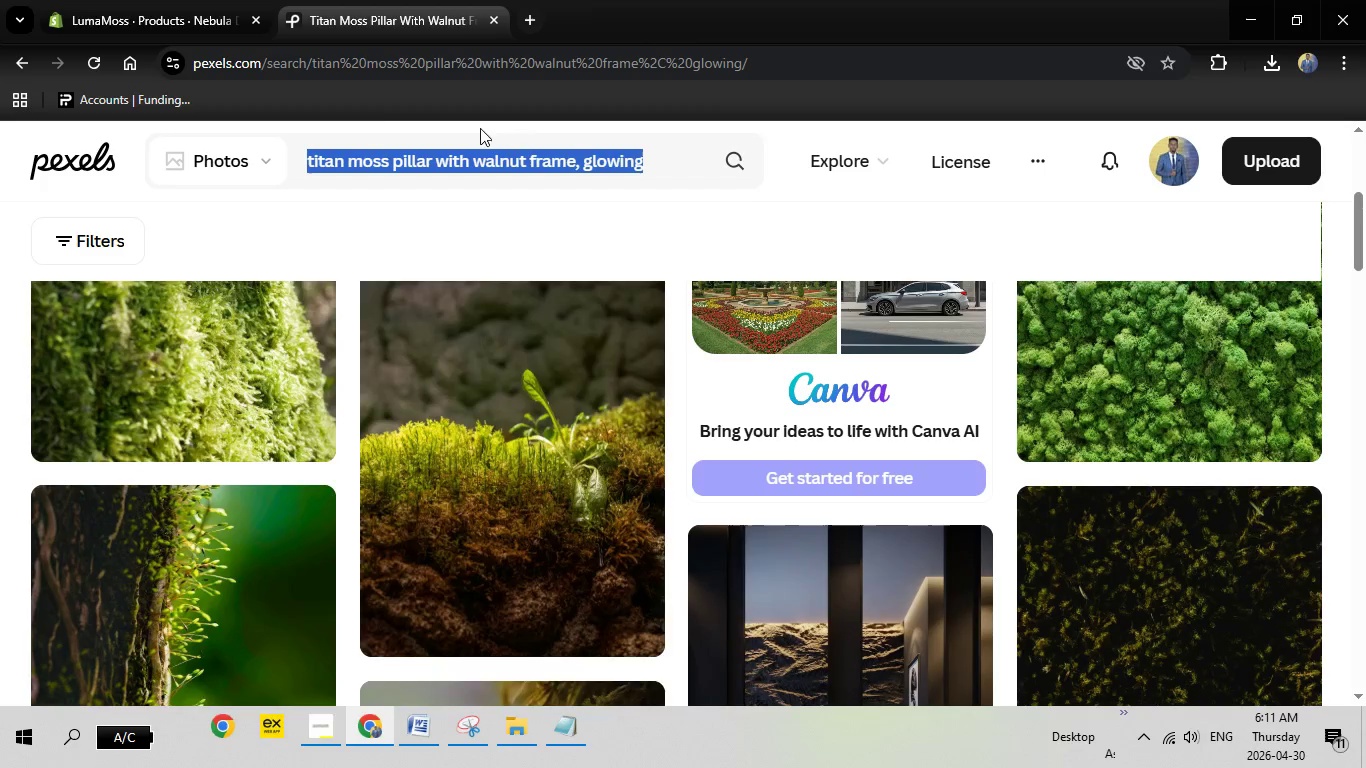 
key(Backspace)
 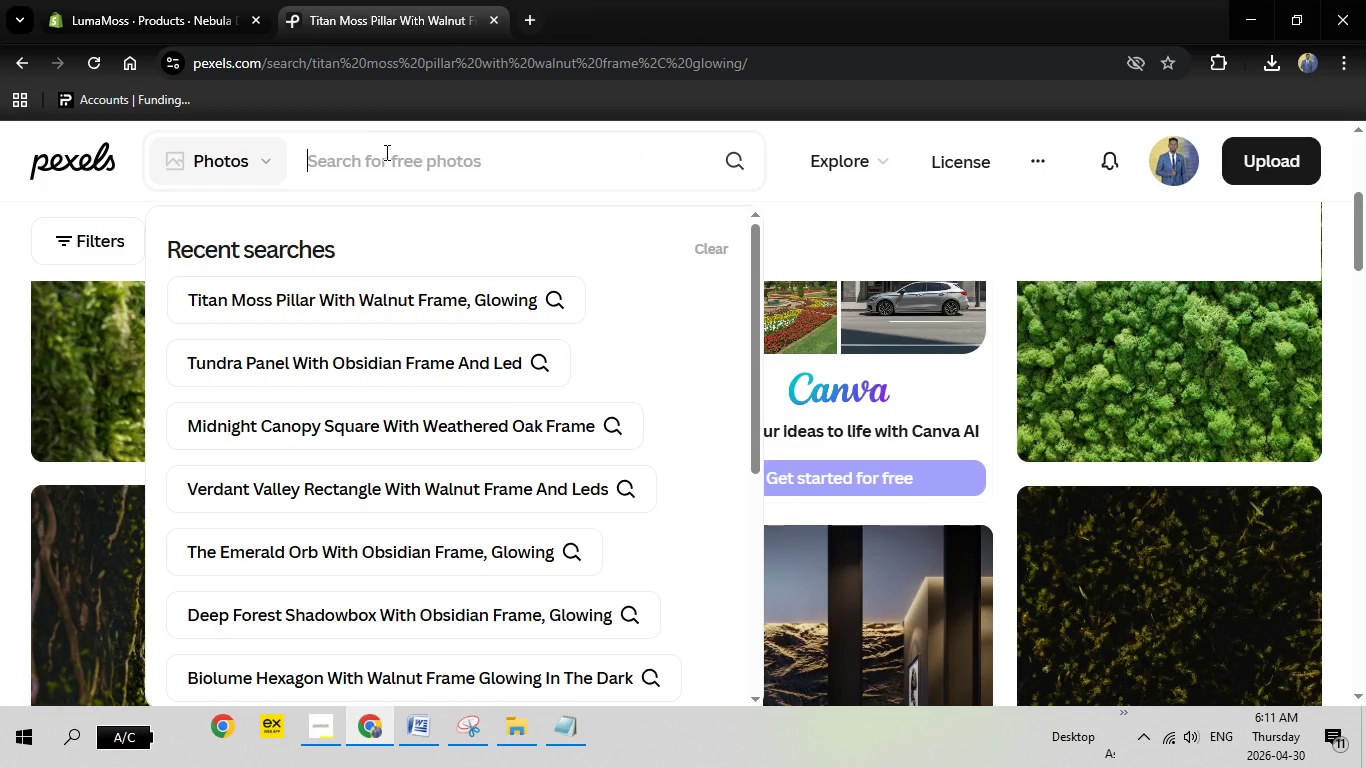 
right_click([385, 152])
 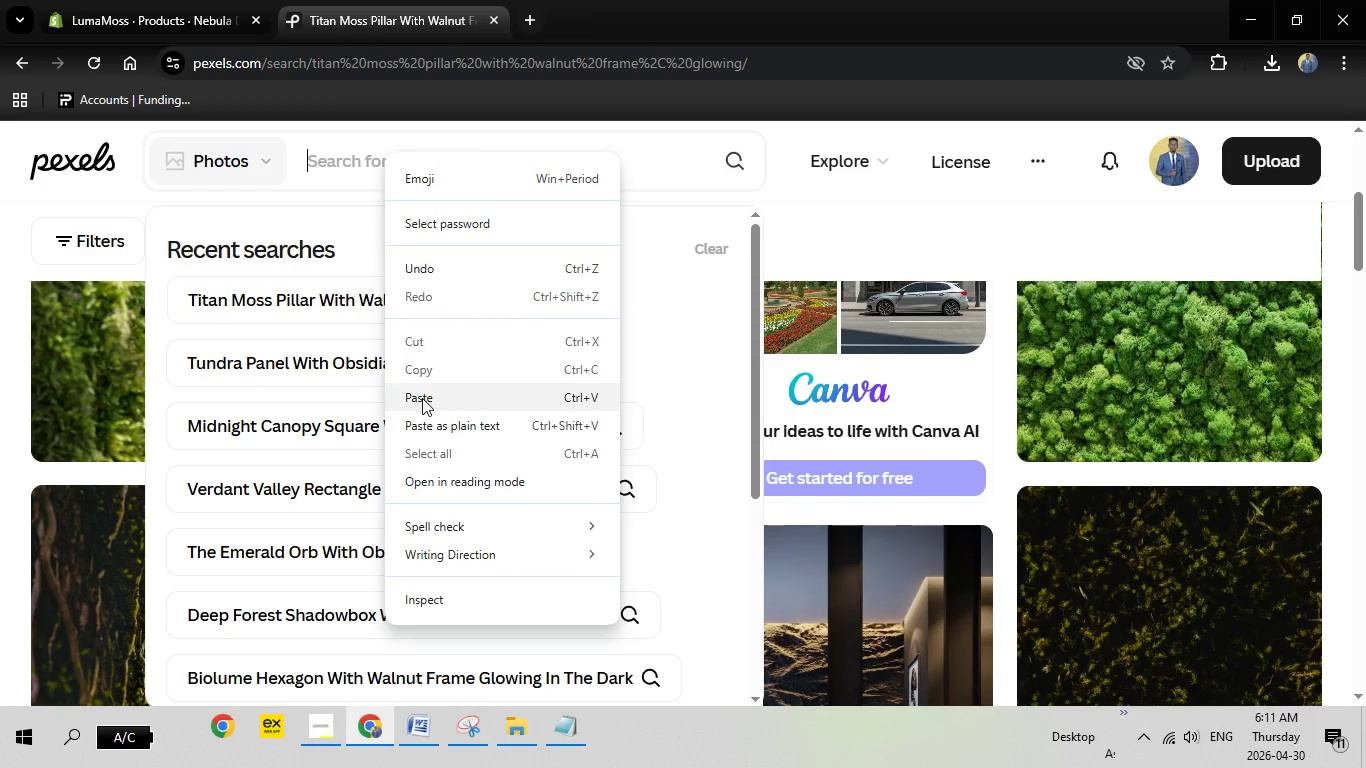 
left_click([422, 398])
 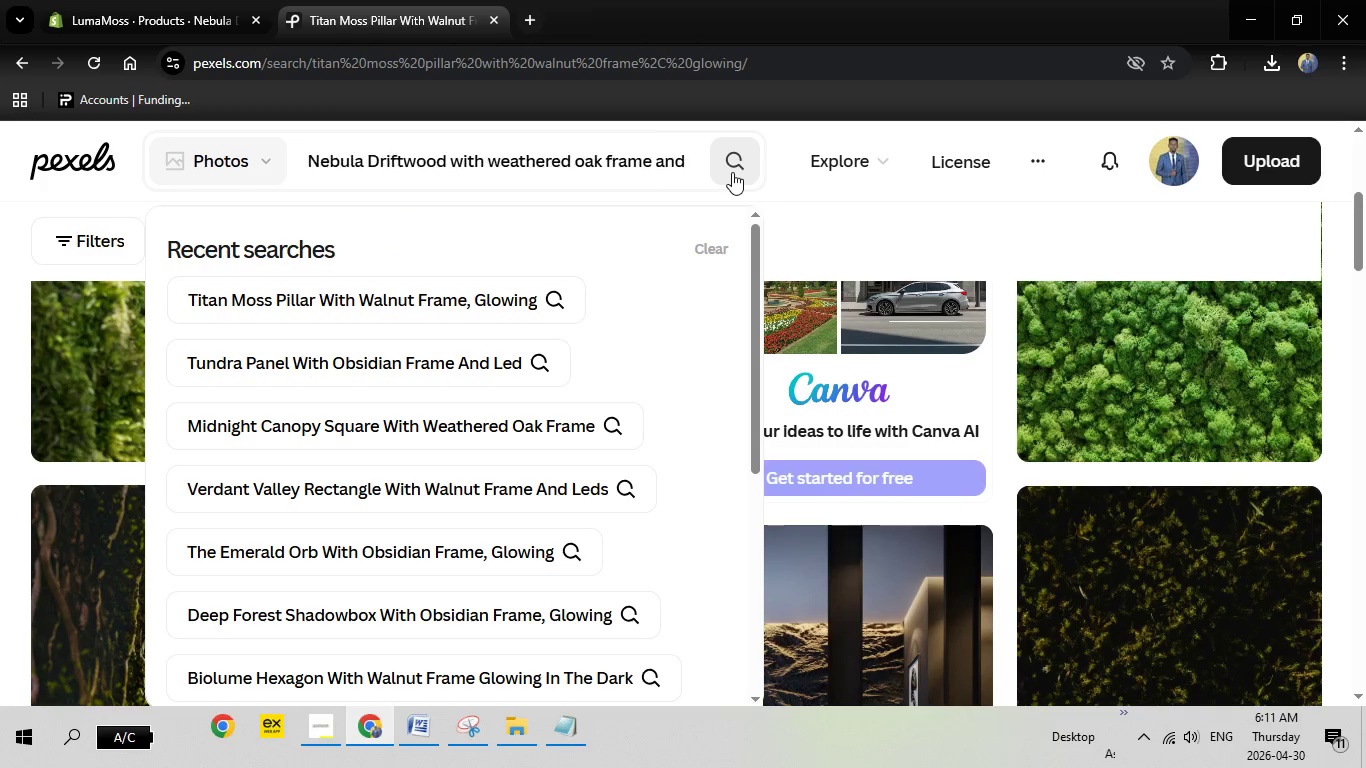 
left_click([732, 172])
 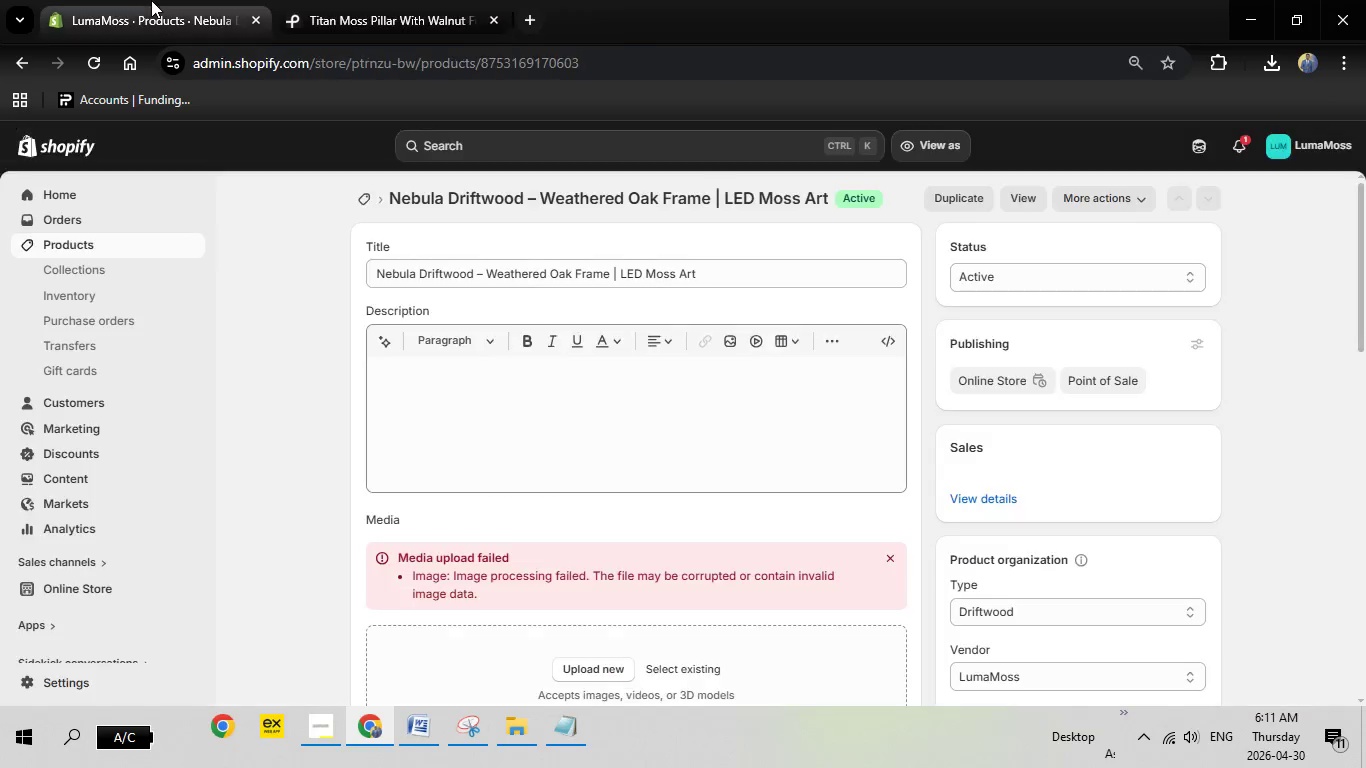 
left_click([151, 0])
 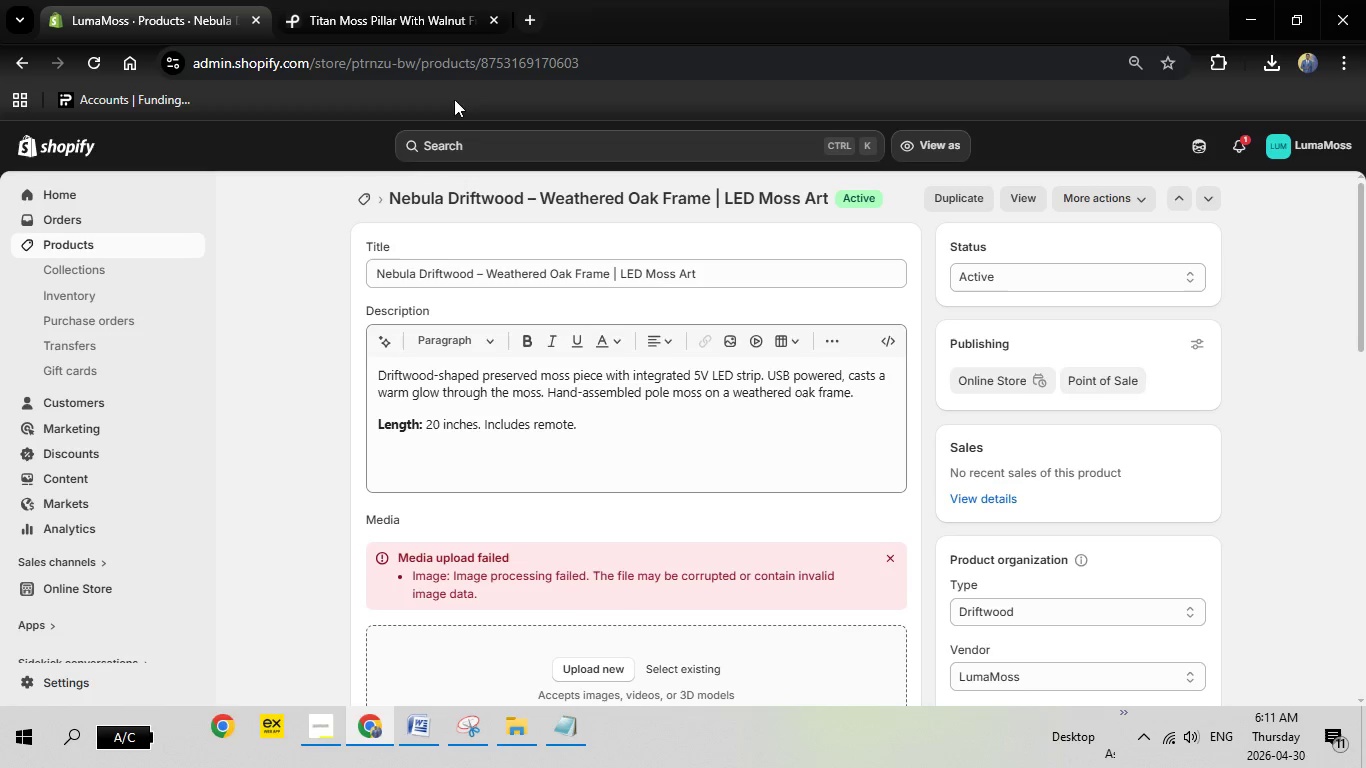 
left_click([434, 16])
 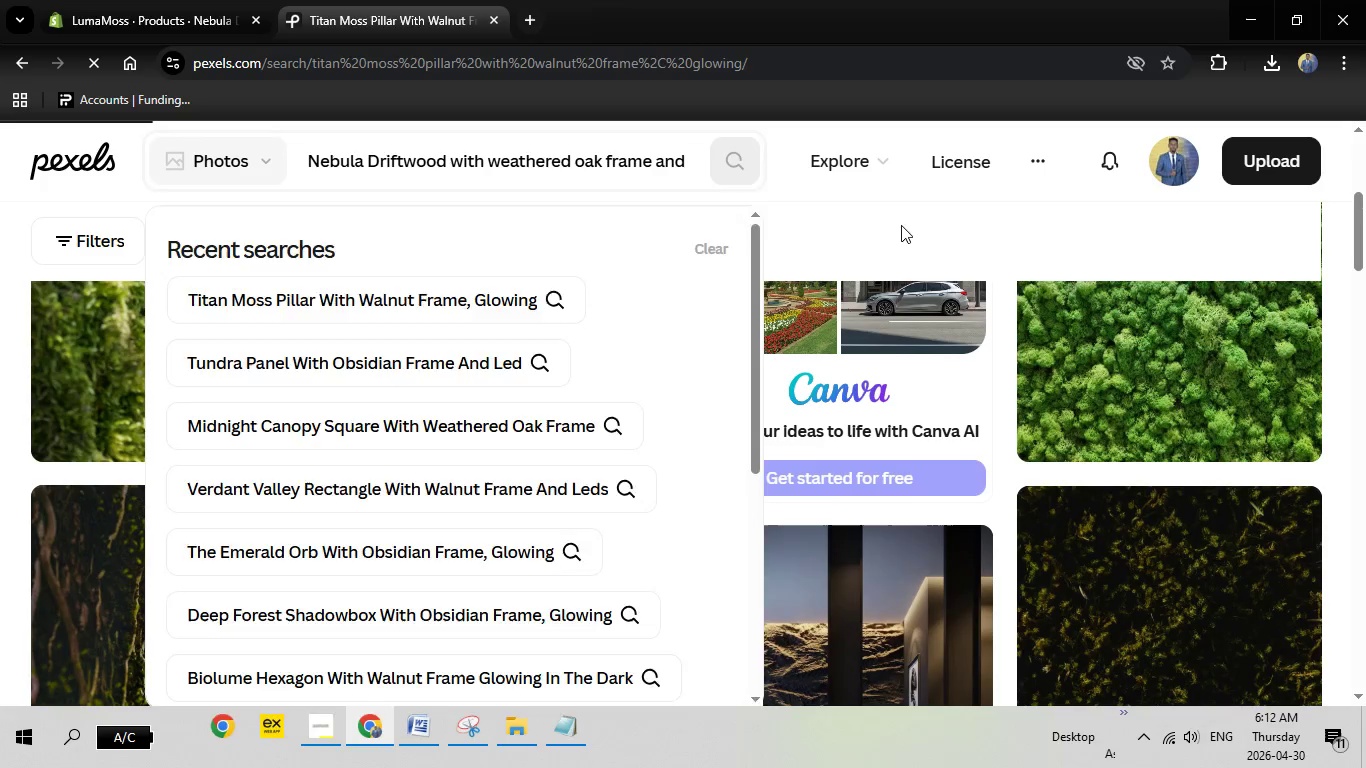 
left_click([901, 225])
 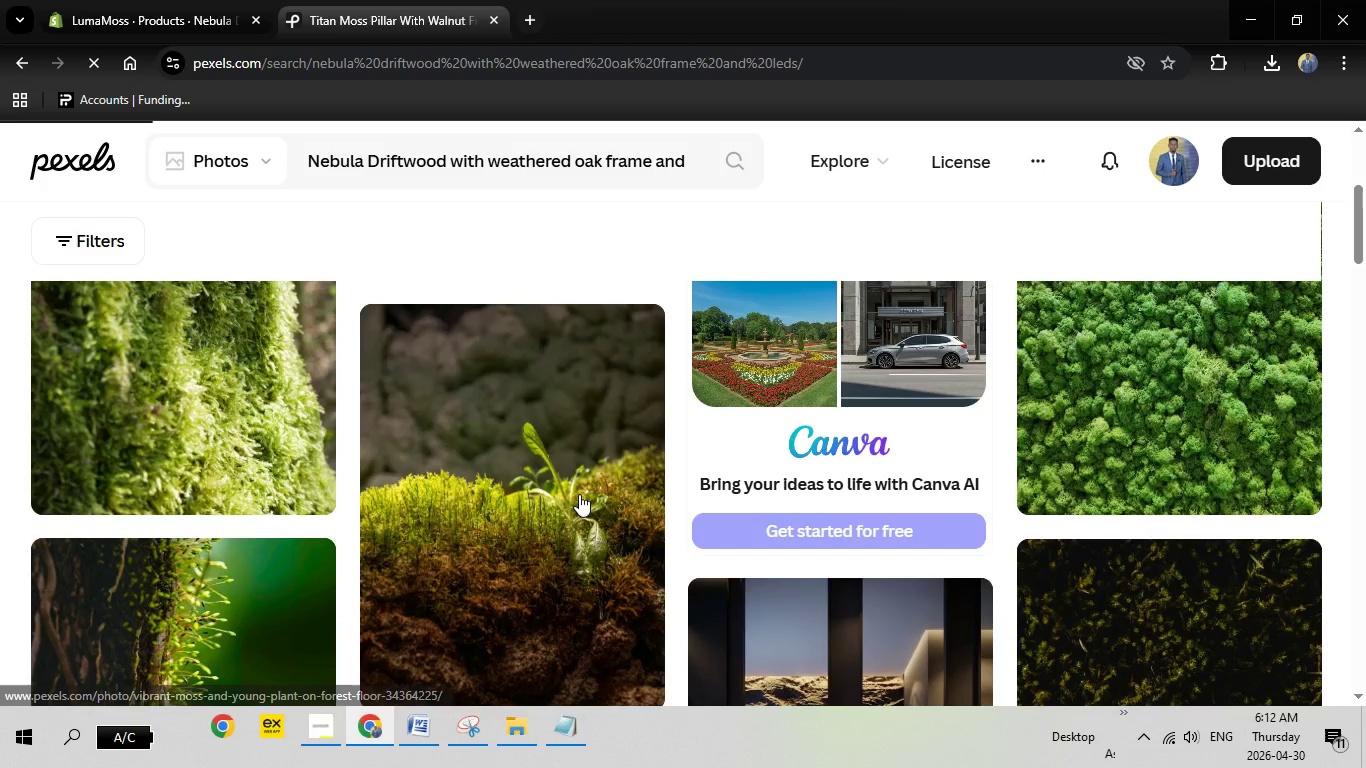 
scroll: coordinate [579, 494], scroll_direction: up, amount: 5.0
 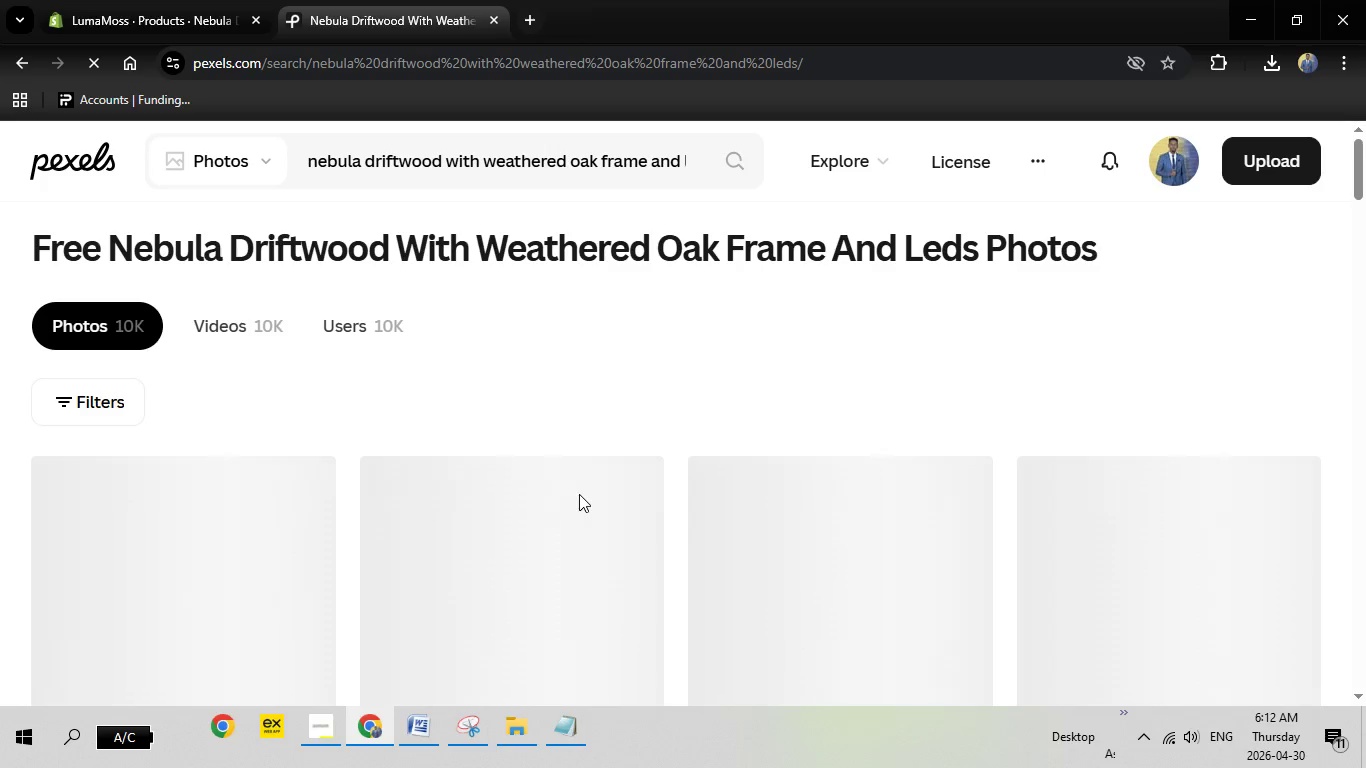 
scroll: coordinate [579, 494], scroll_direction: down, amount: 1.0
 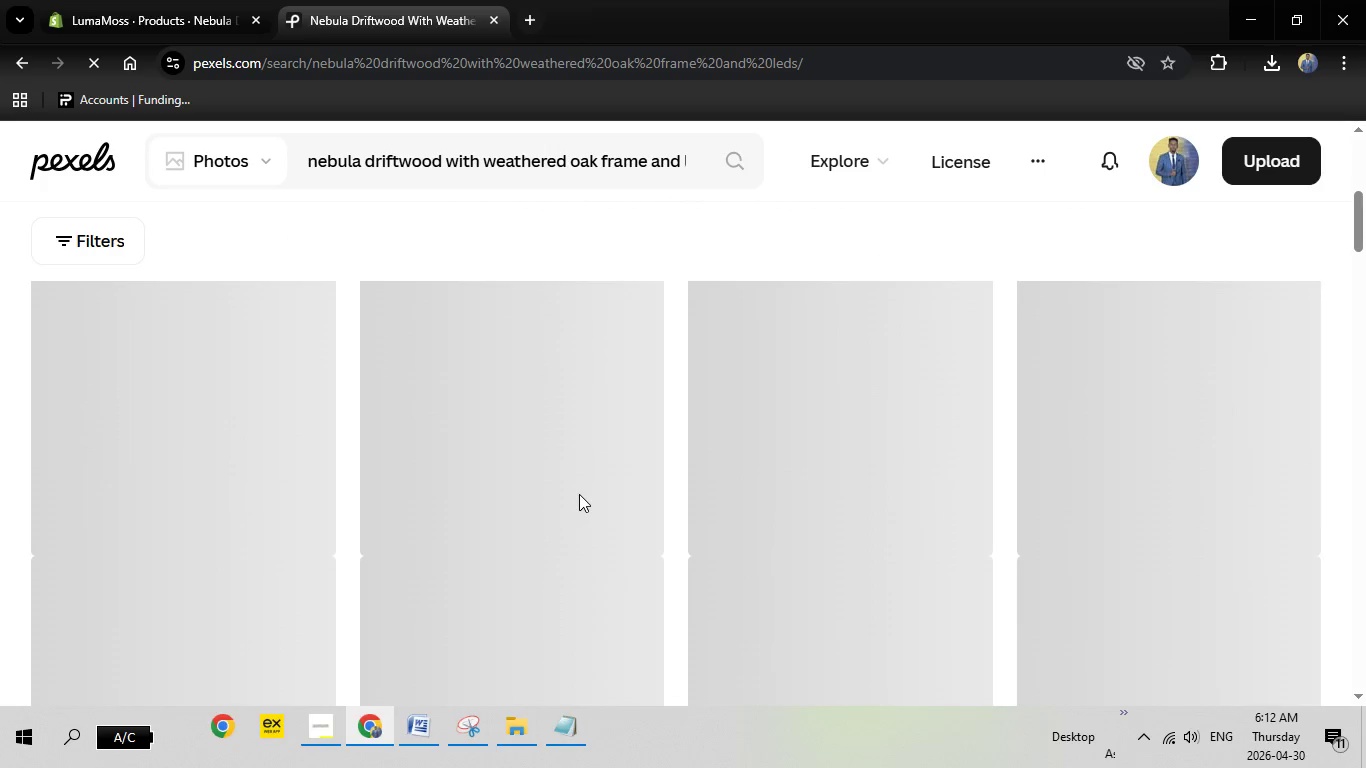 
scroll: coordinate [579, 494], scroll_direction: up, amount: 4.0
 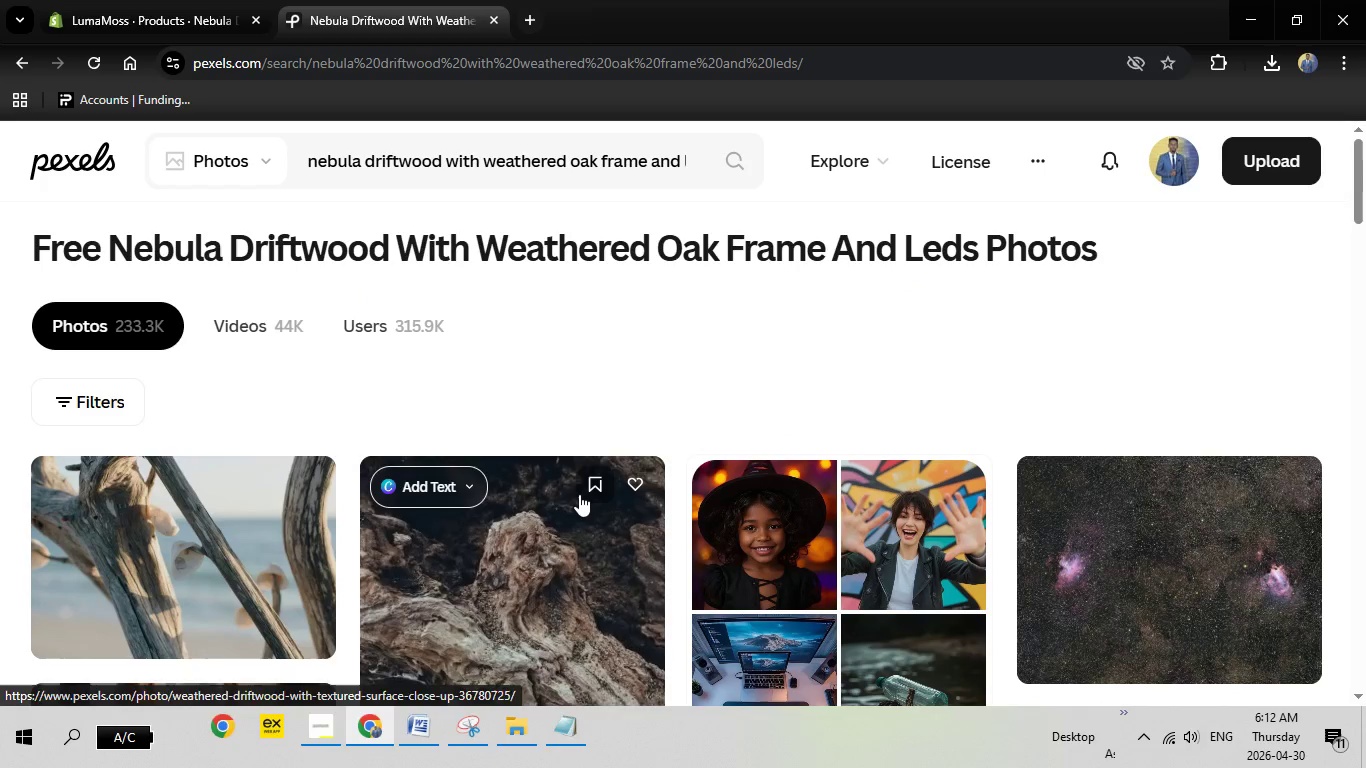 
scroll: coordinate [579, 494], scroll_direction: down, amount: 2.0
 